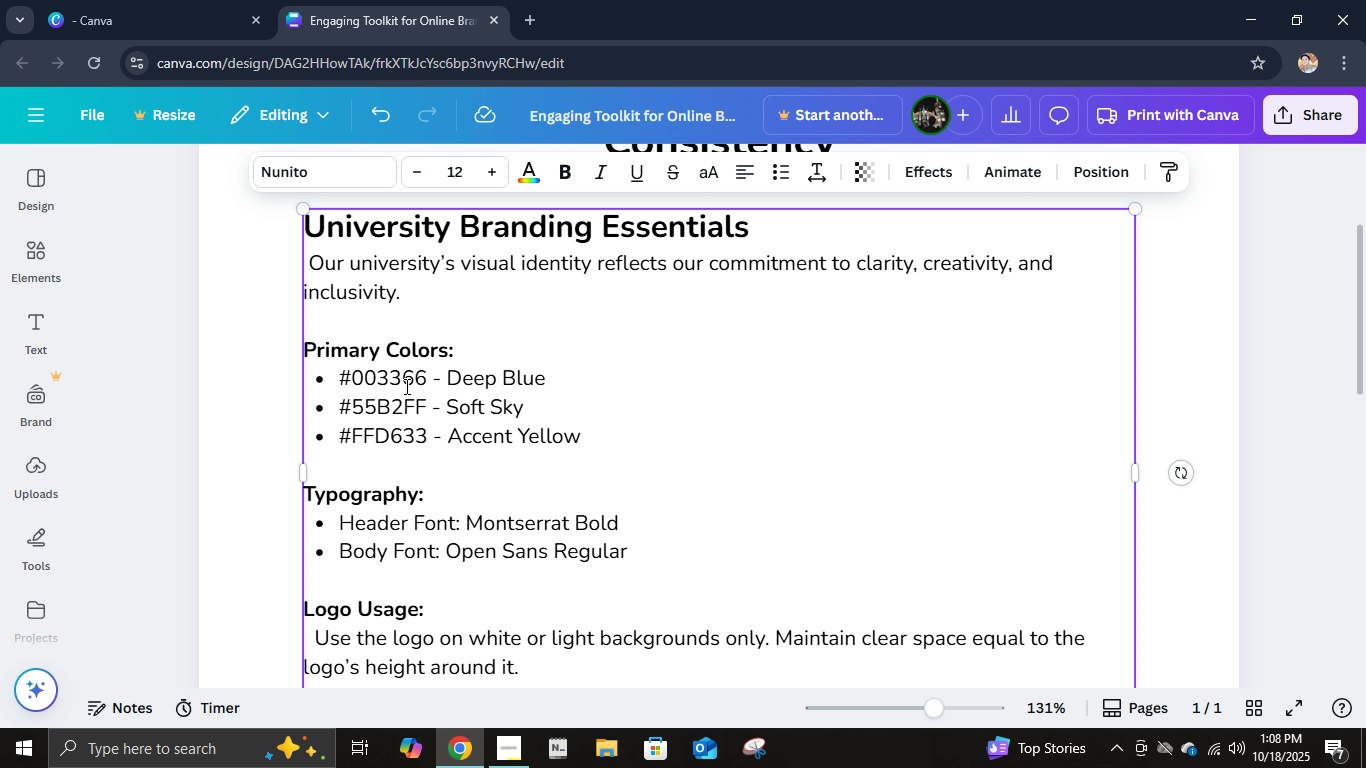 
scroll: coordinate [405, 386], scroll_direction: down, amount: 3.0
 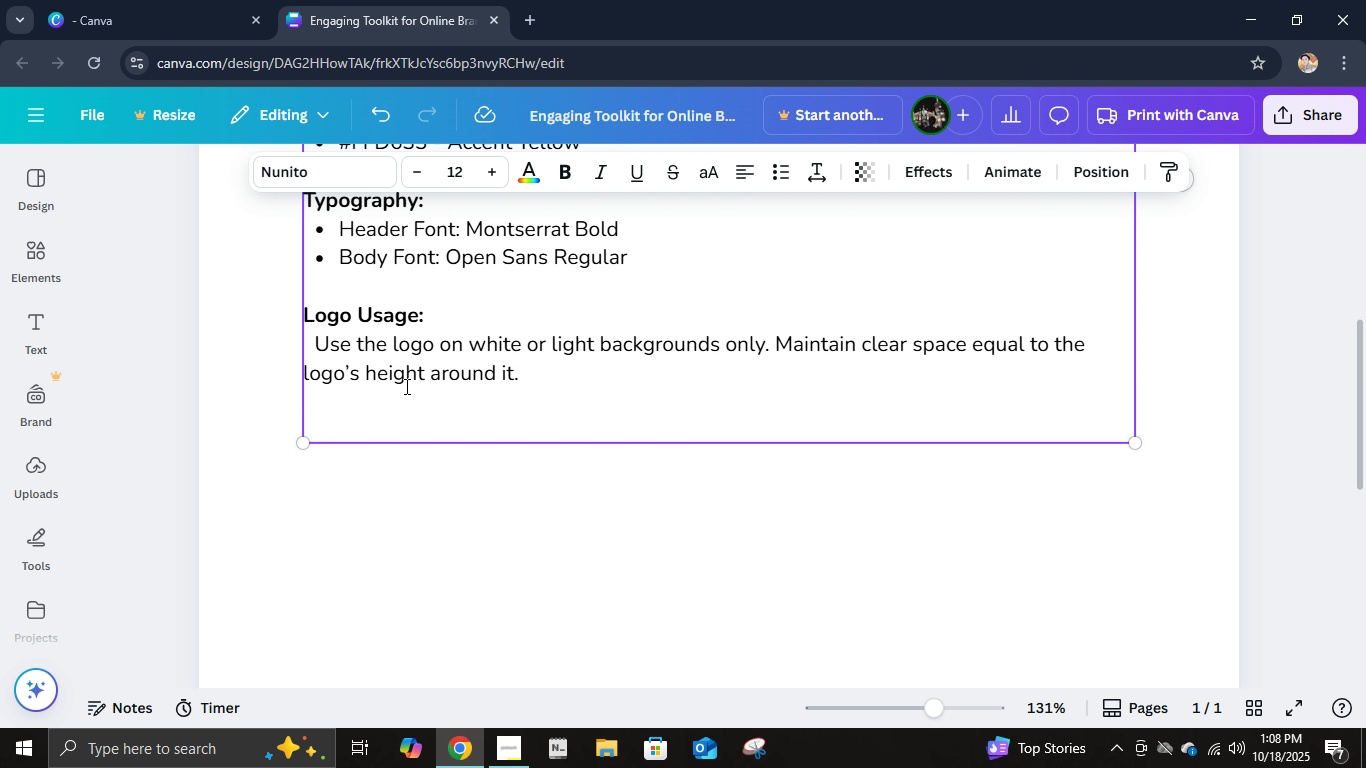 
key(Control+B)
 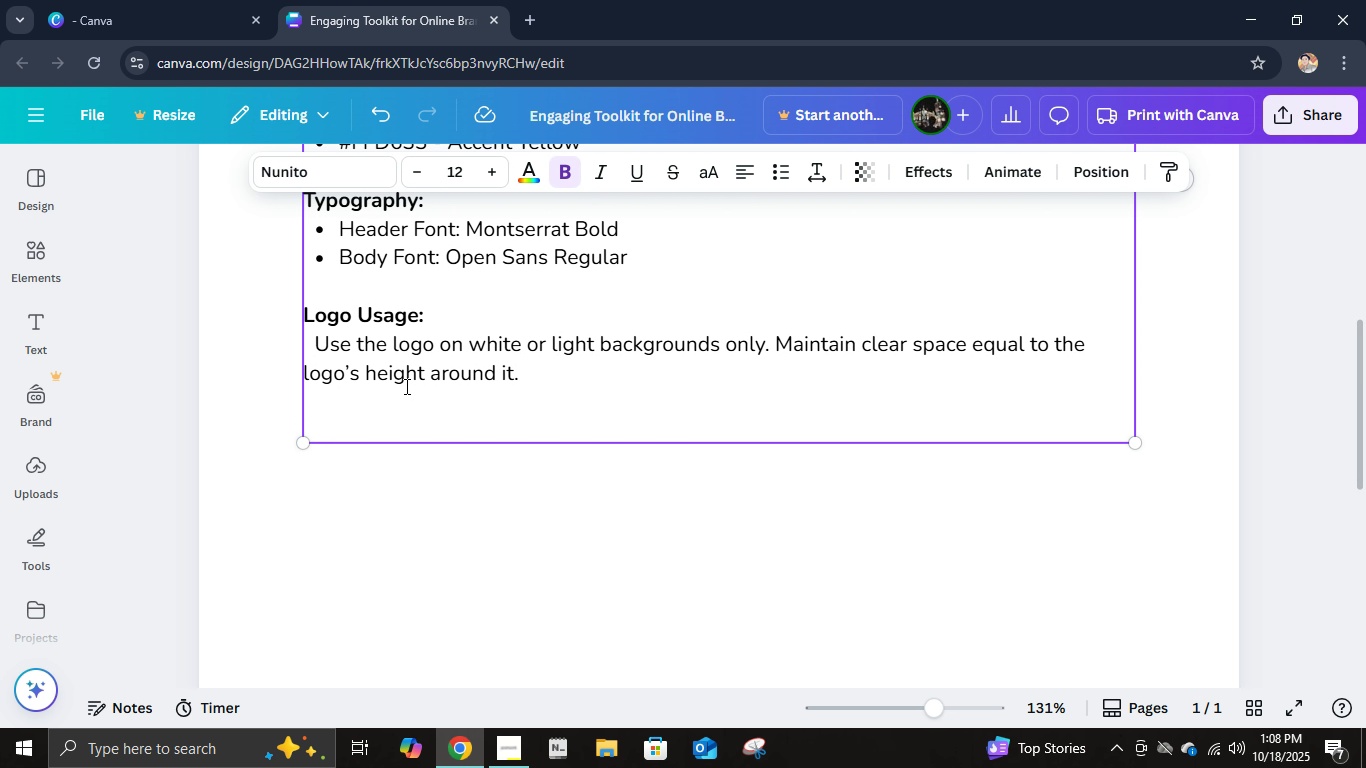 
type(Two-Language Instructon:)
 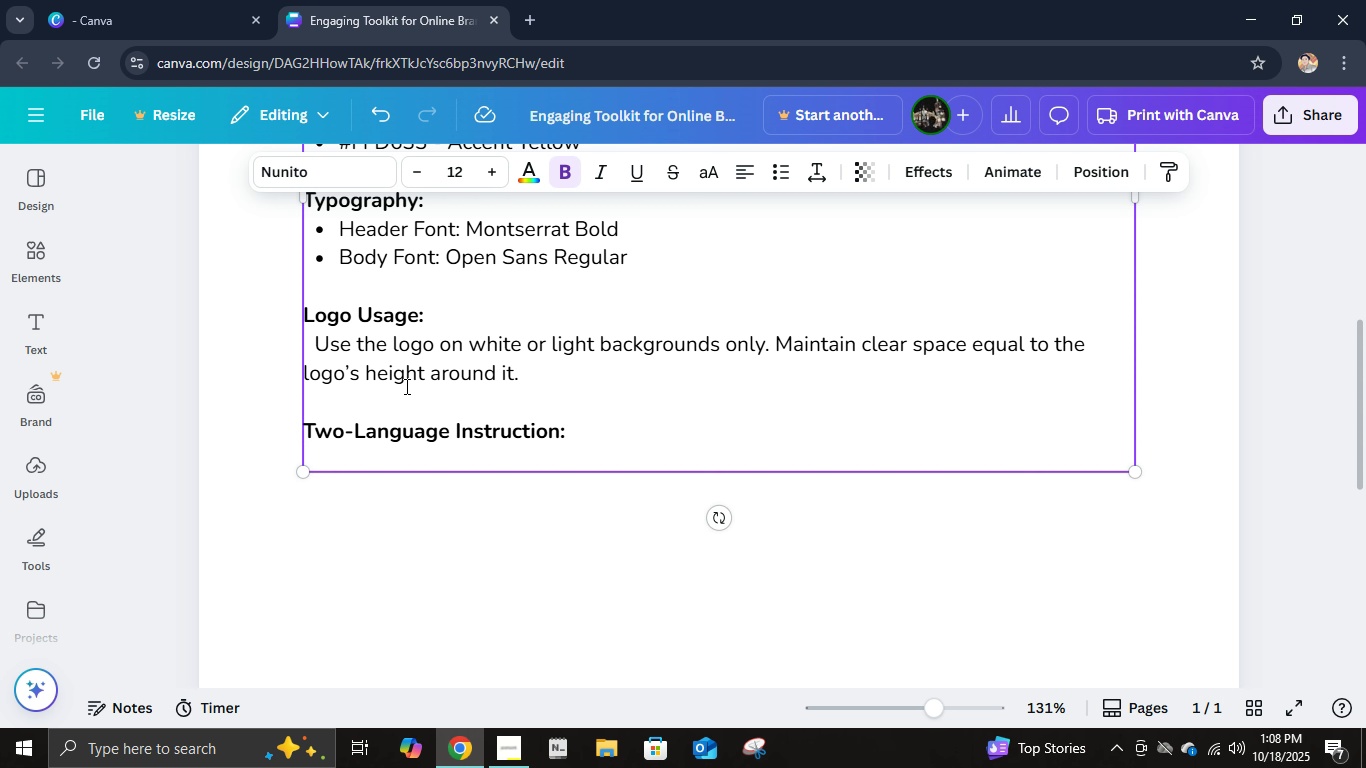 
 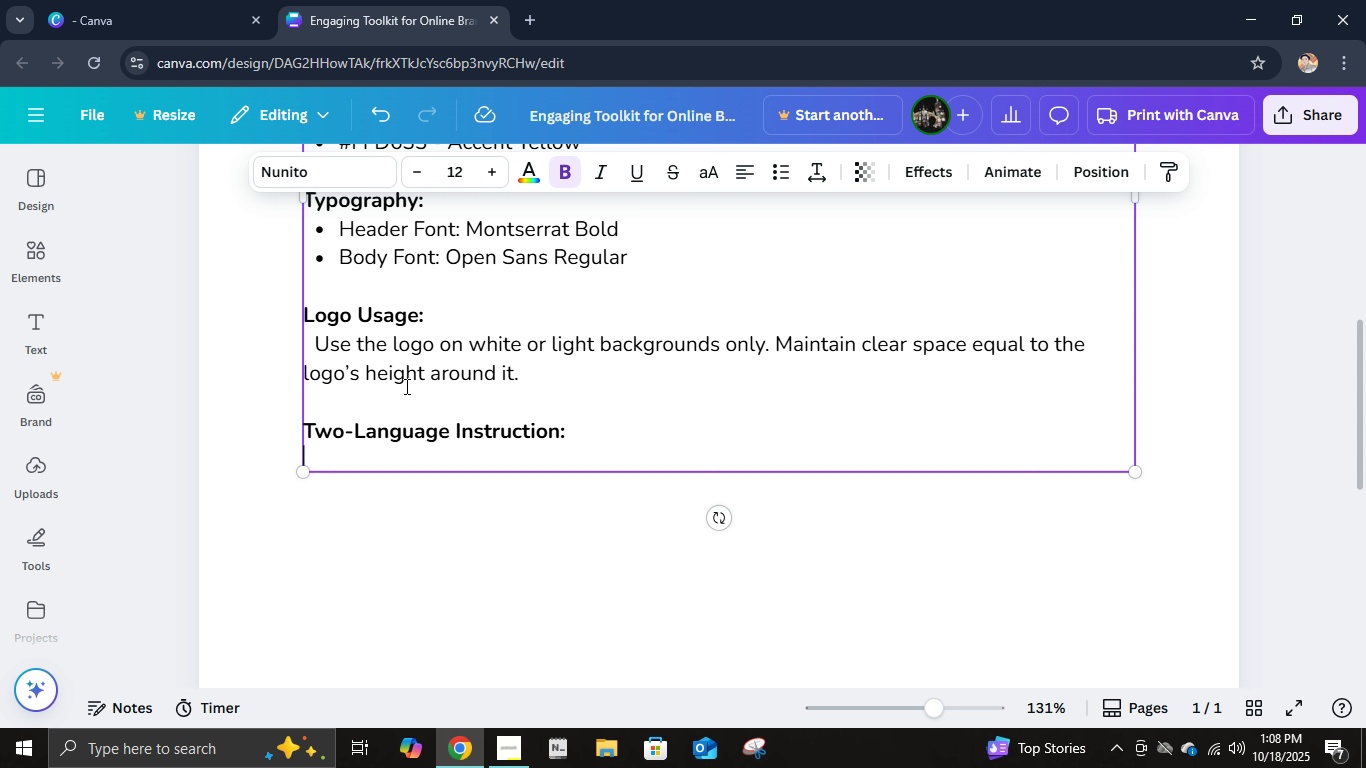 
key(Enter)
 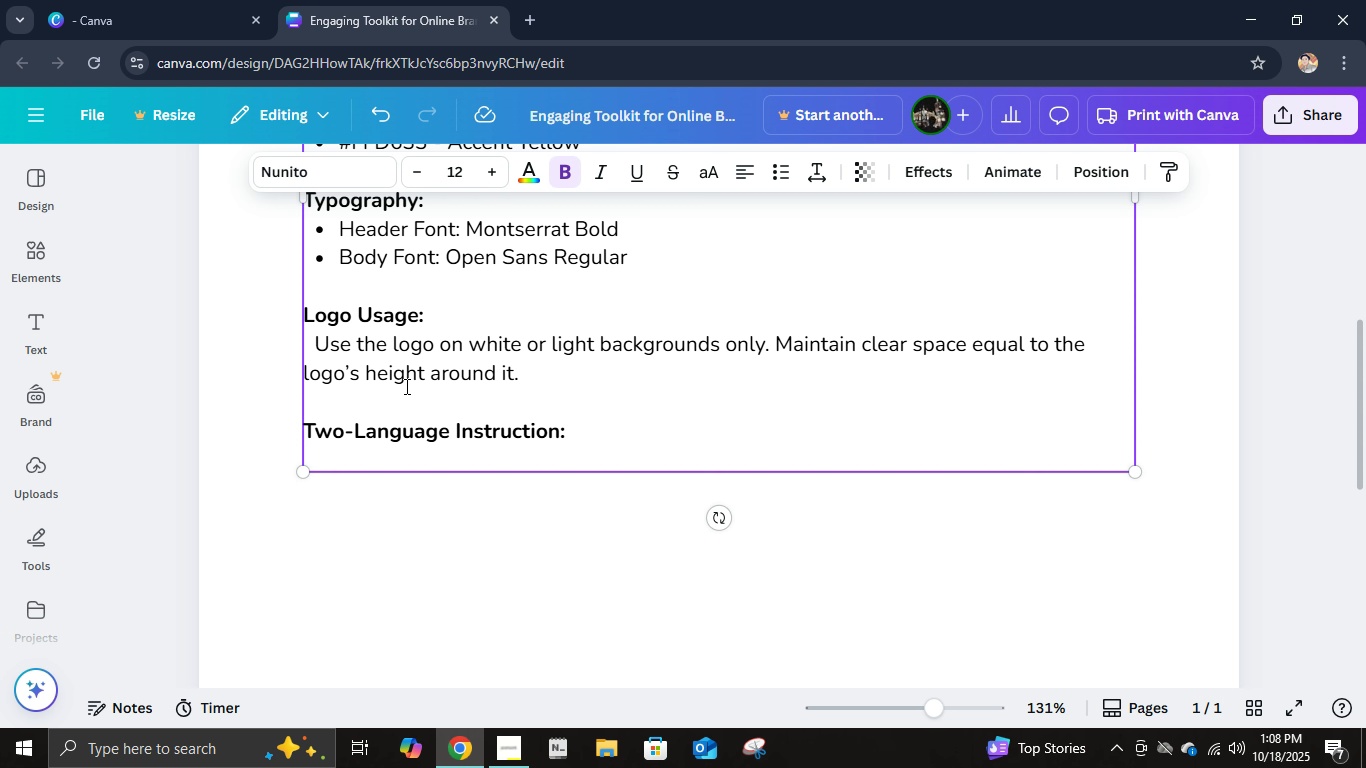 
key(Space)
 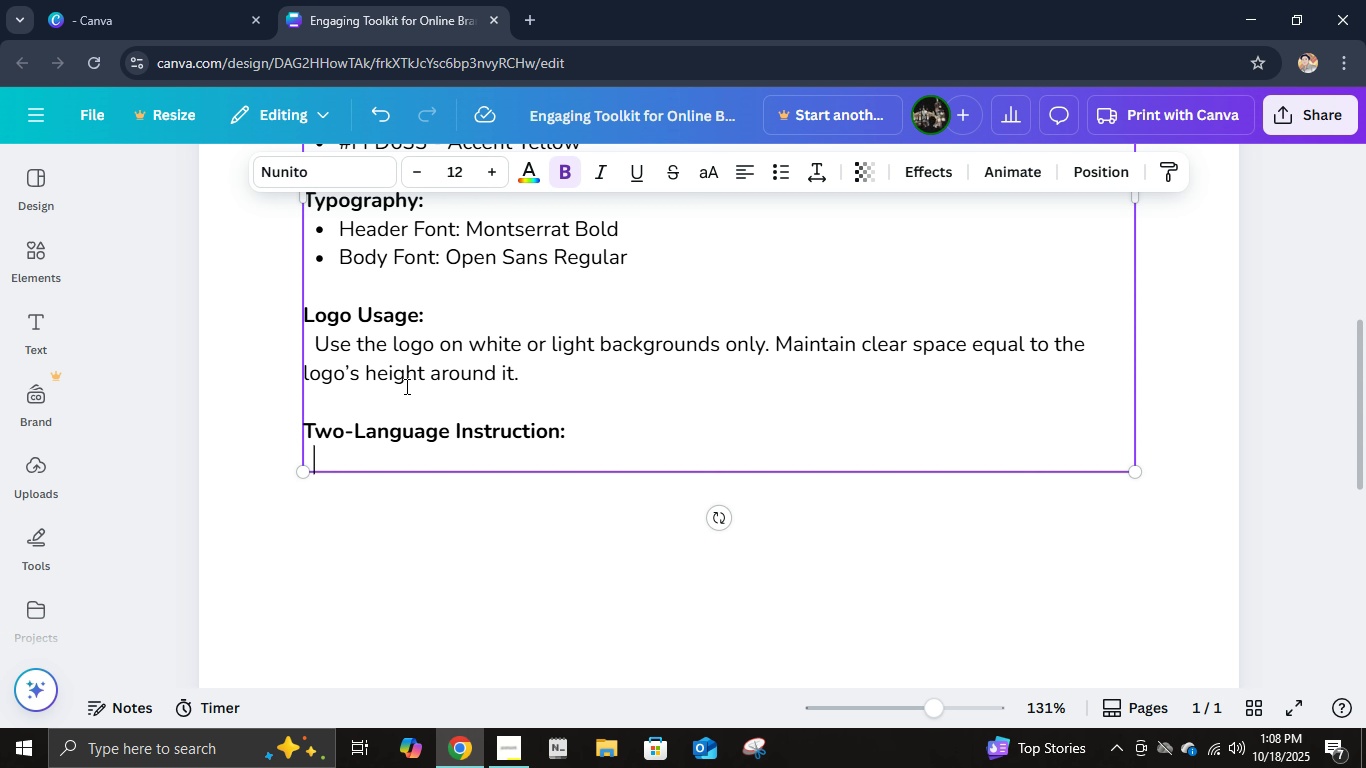 
key(Space)
 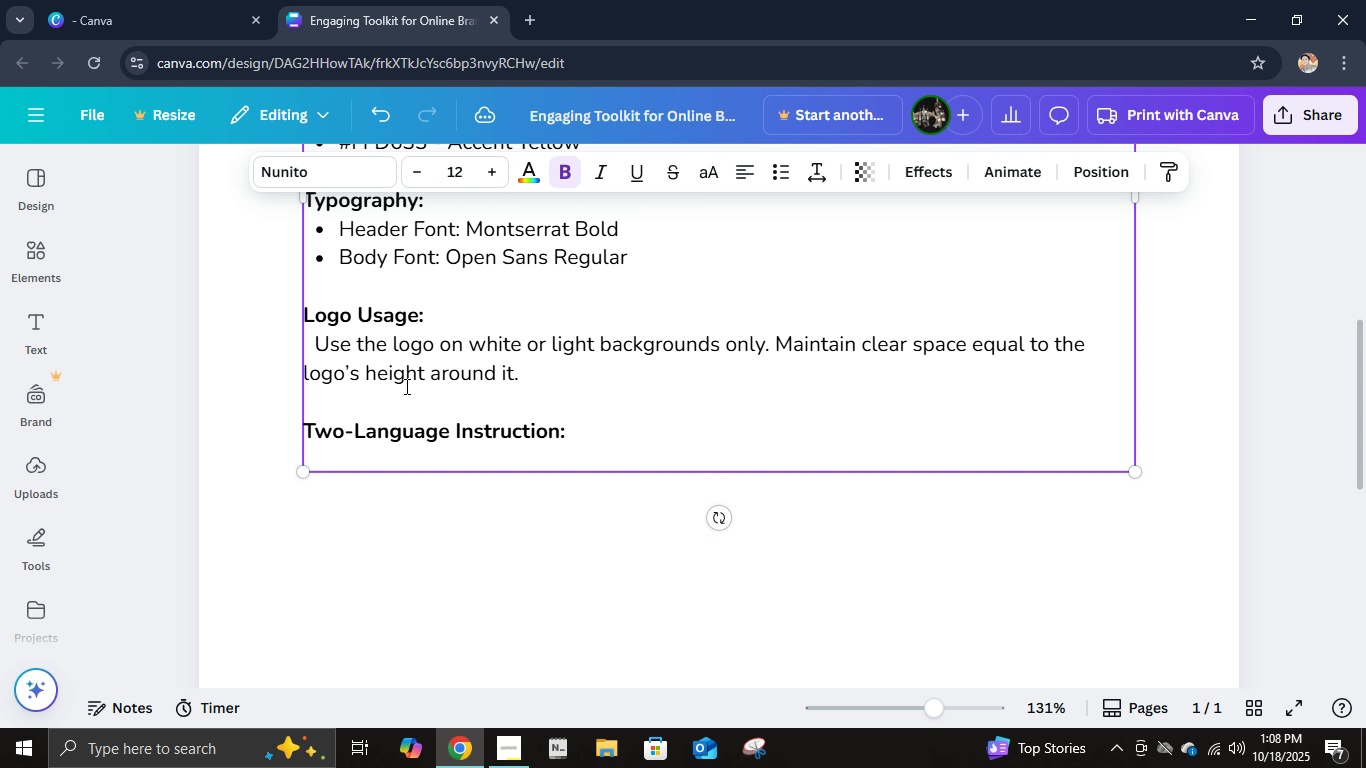 
key(Control+B)
 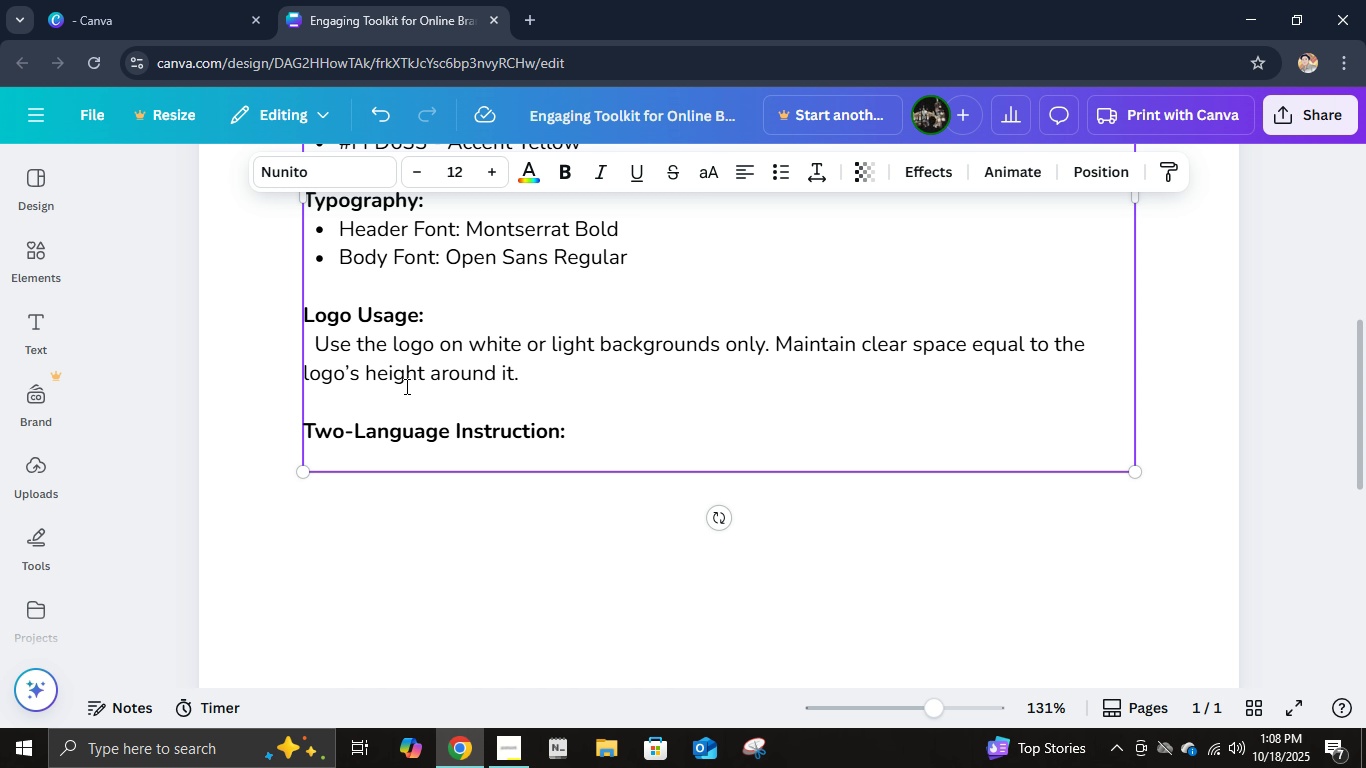 
type(English/Filipino Example")
key(Backspace)
type(:)
 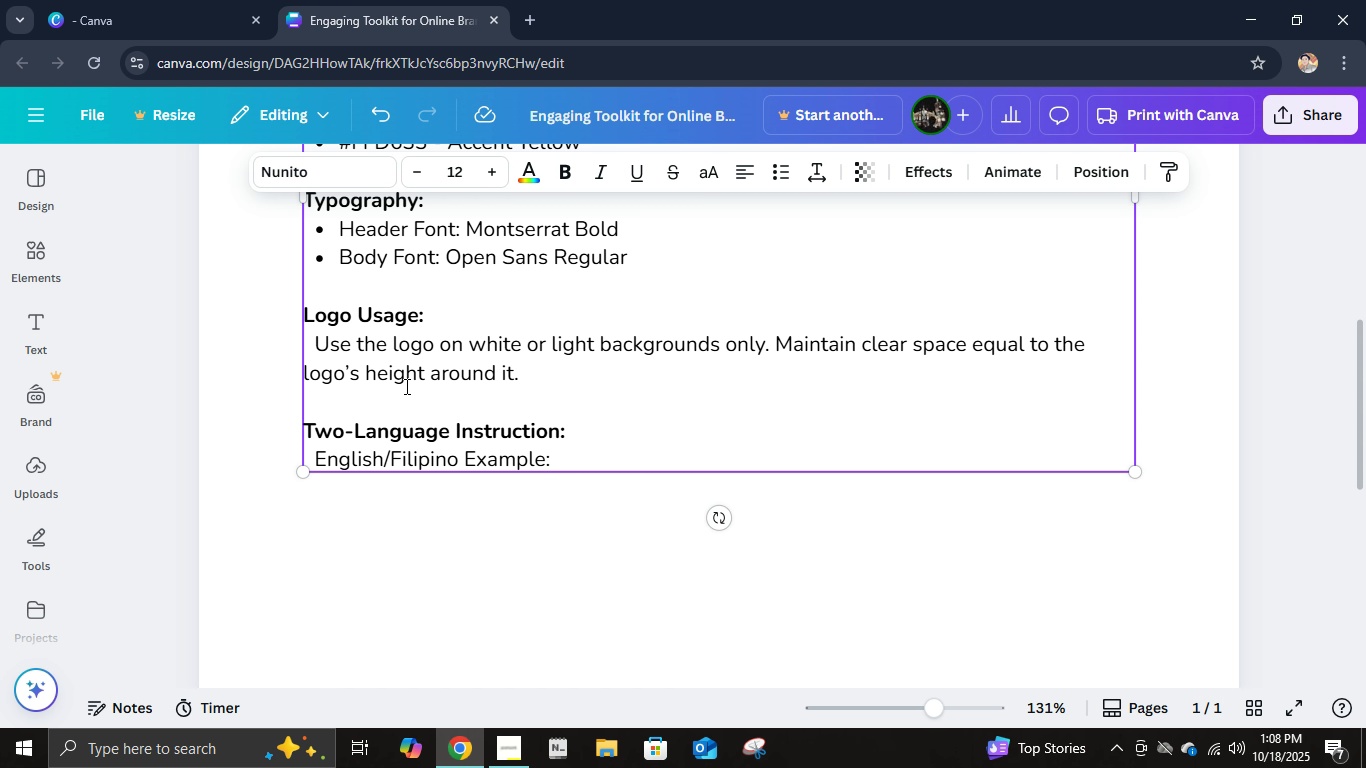 
key(Enter)
 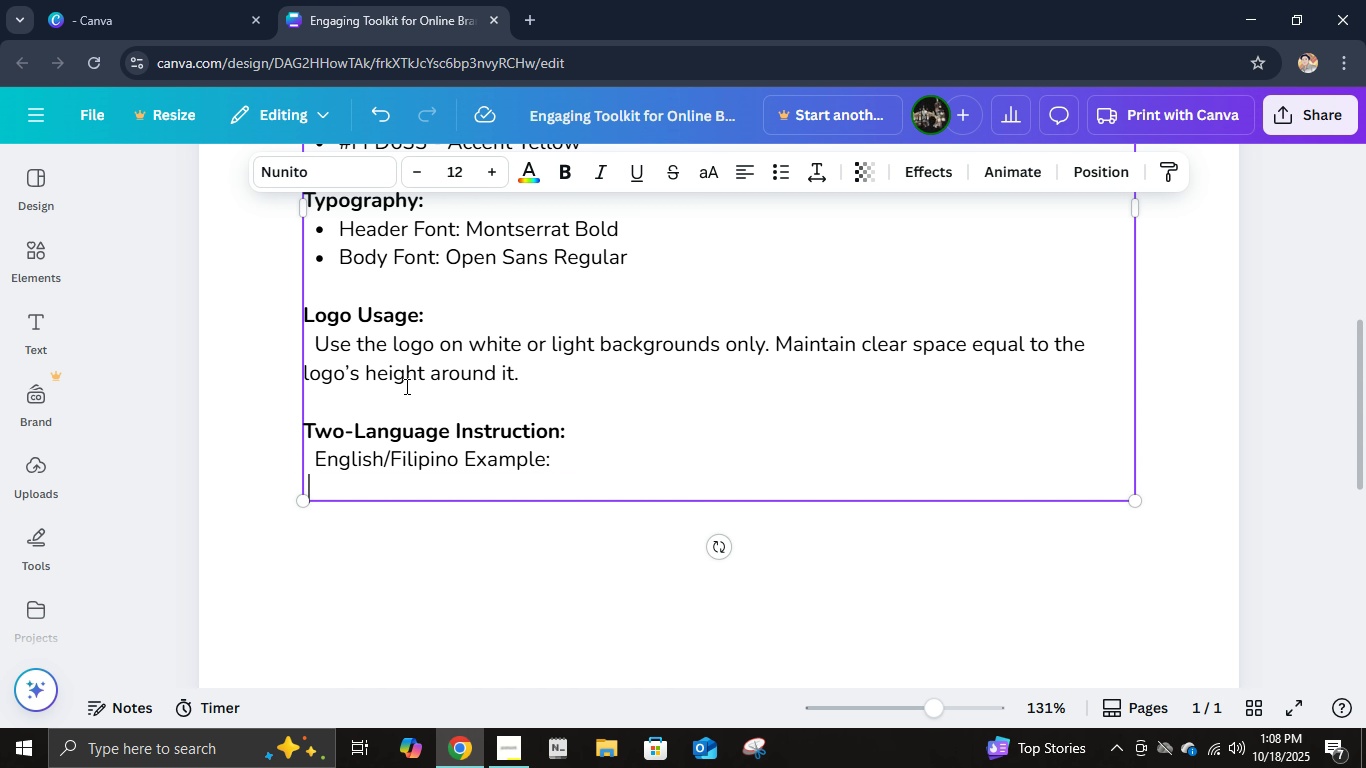 
key(Space)
 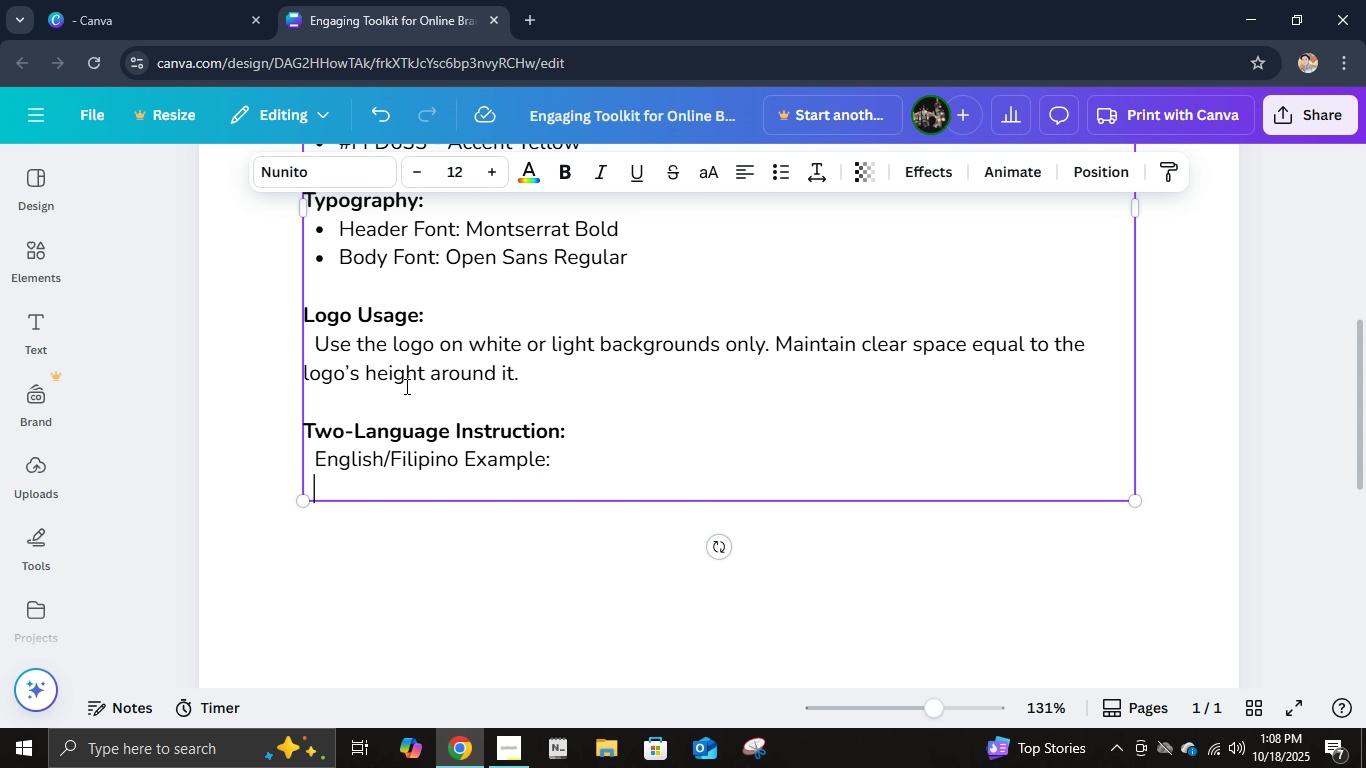 
key(Space)
 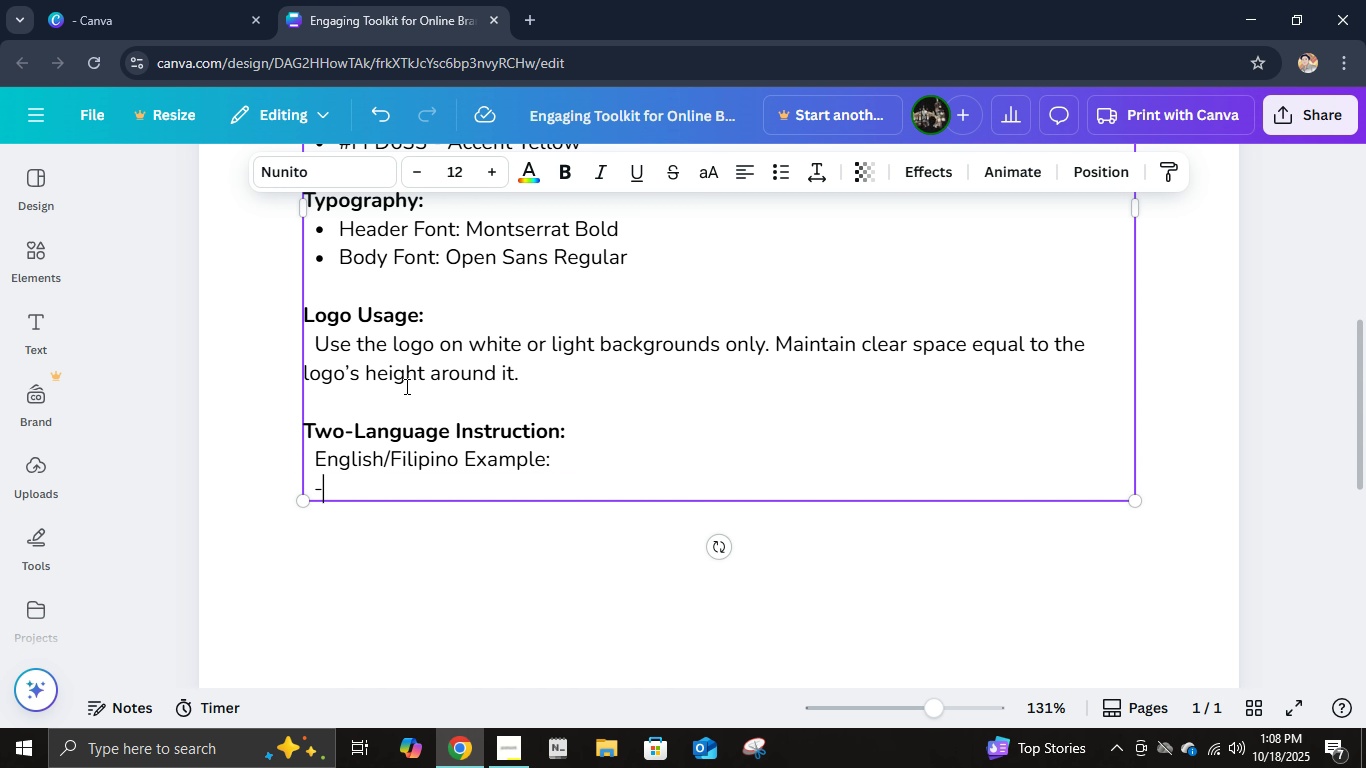 
key(Minus)
 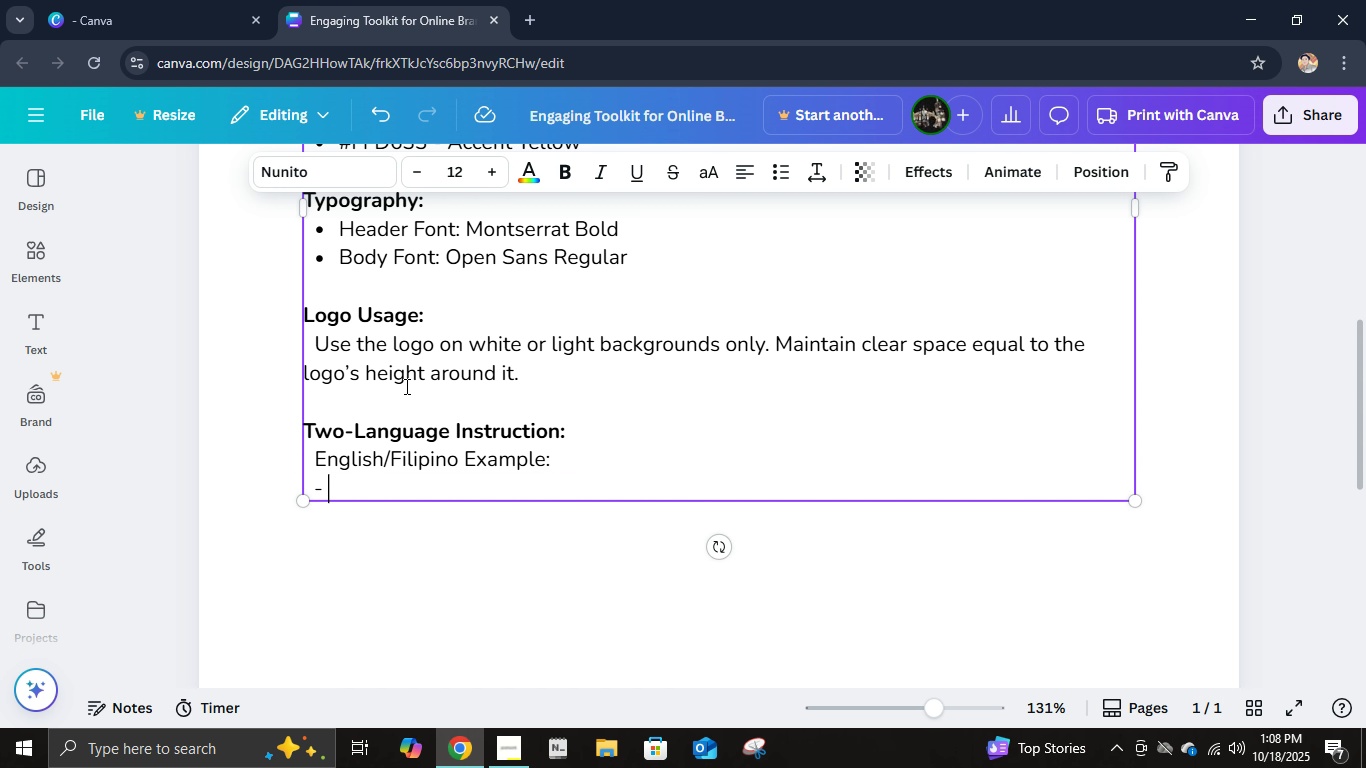 
key(Space)
 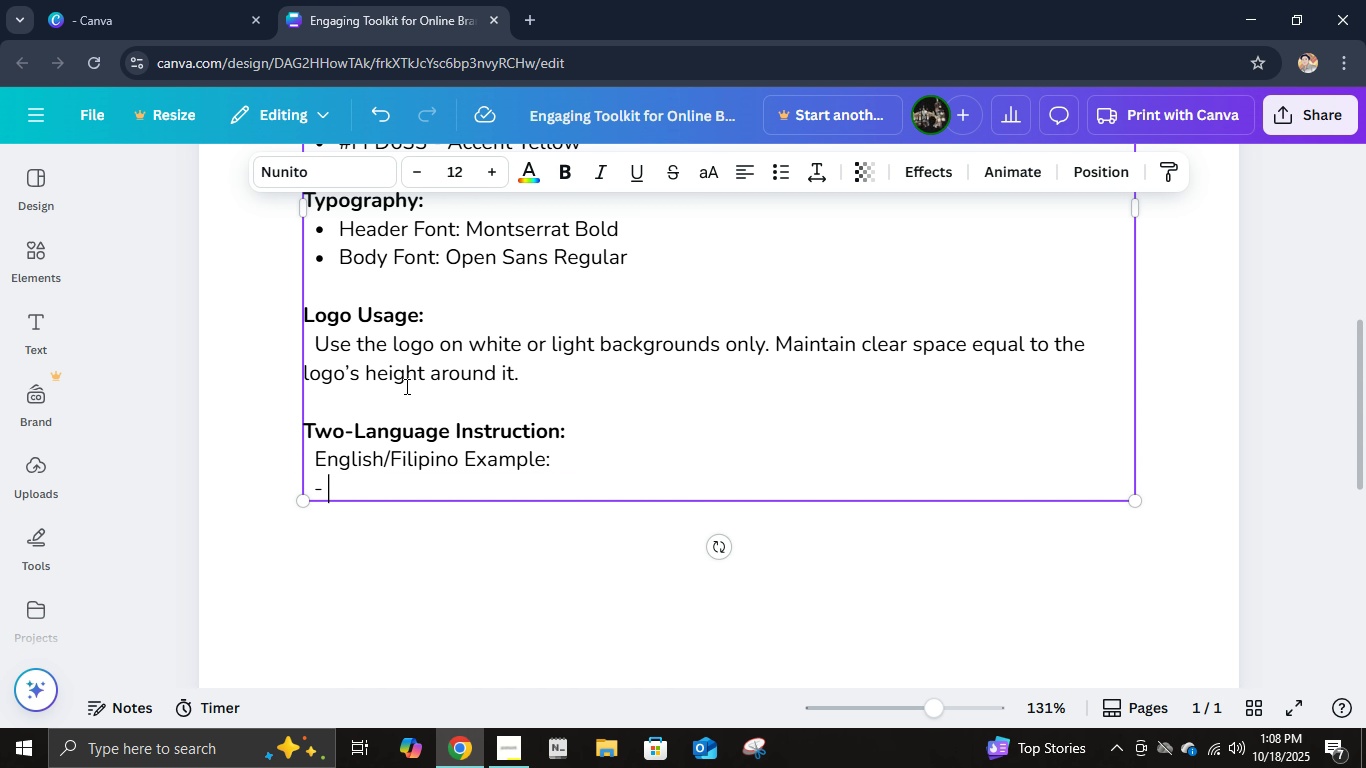 
key(Backspace)
key(Backspace)
key(Backspace)
key(Backspace)
type(- Use this )
key(Backspace)
key(Backspace)
key(Backspace)
type(ese colors and fornts )
key(Backspace)
key(Backspace)
key(Backspace)
key(Backspace)
key(Backspace)
type(t)
key(Backspace)
type(nts consistently.)
 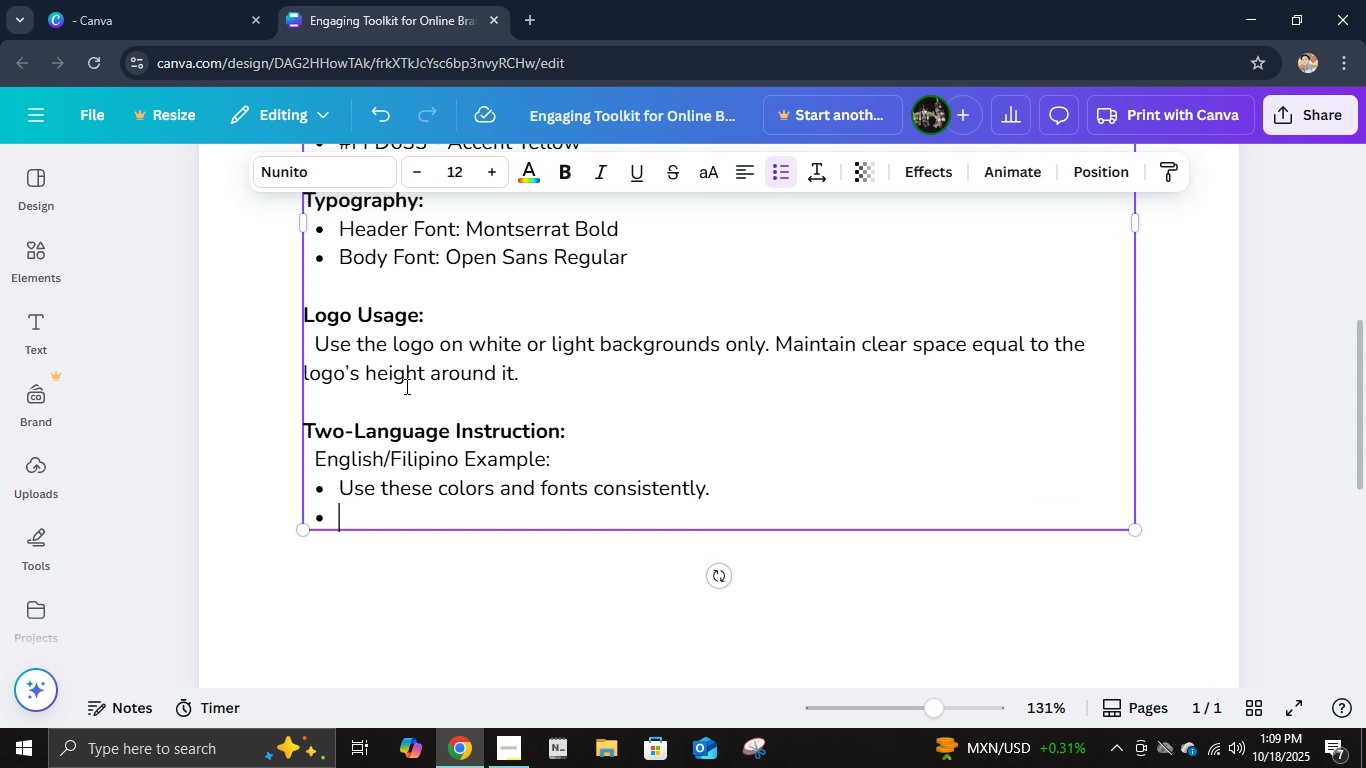 
 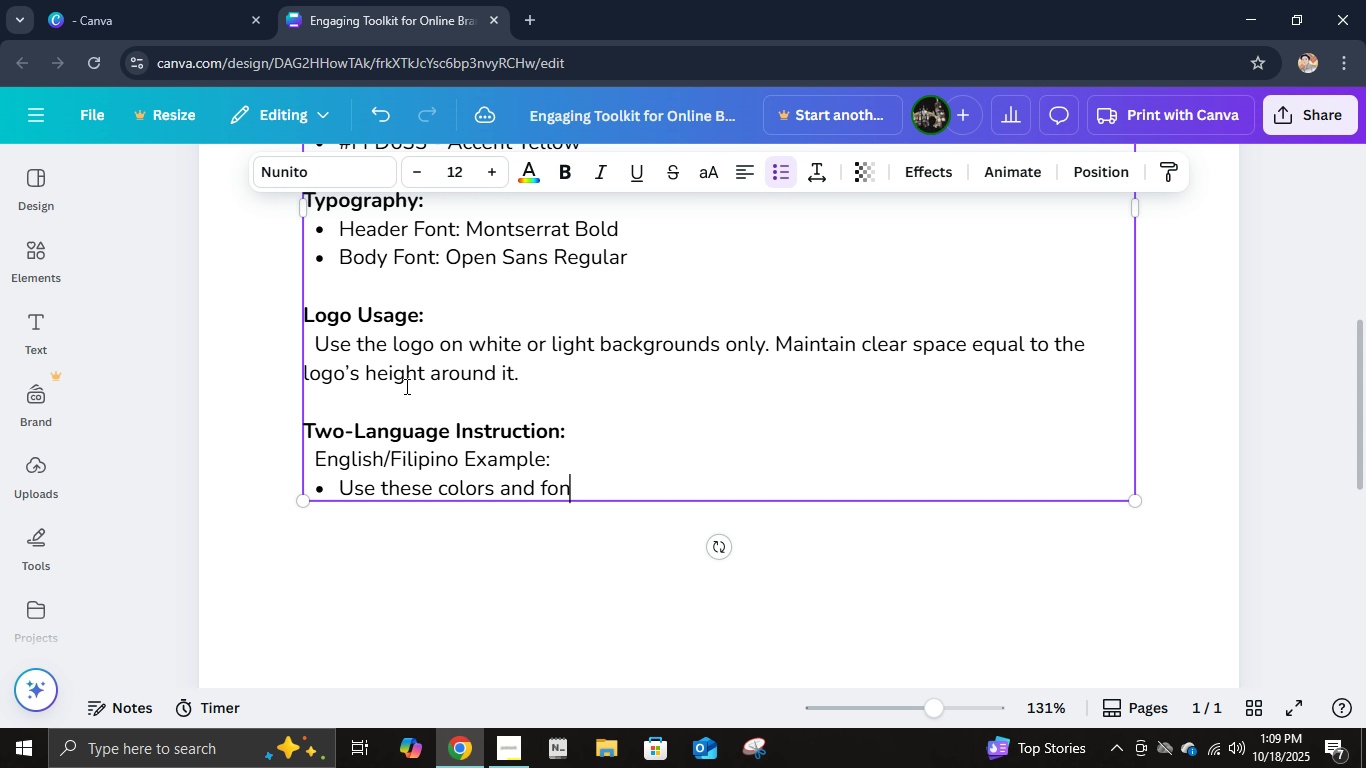 
key(Enter)
 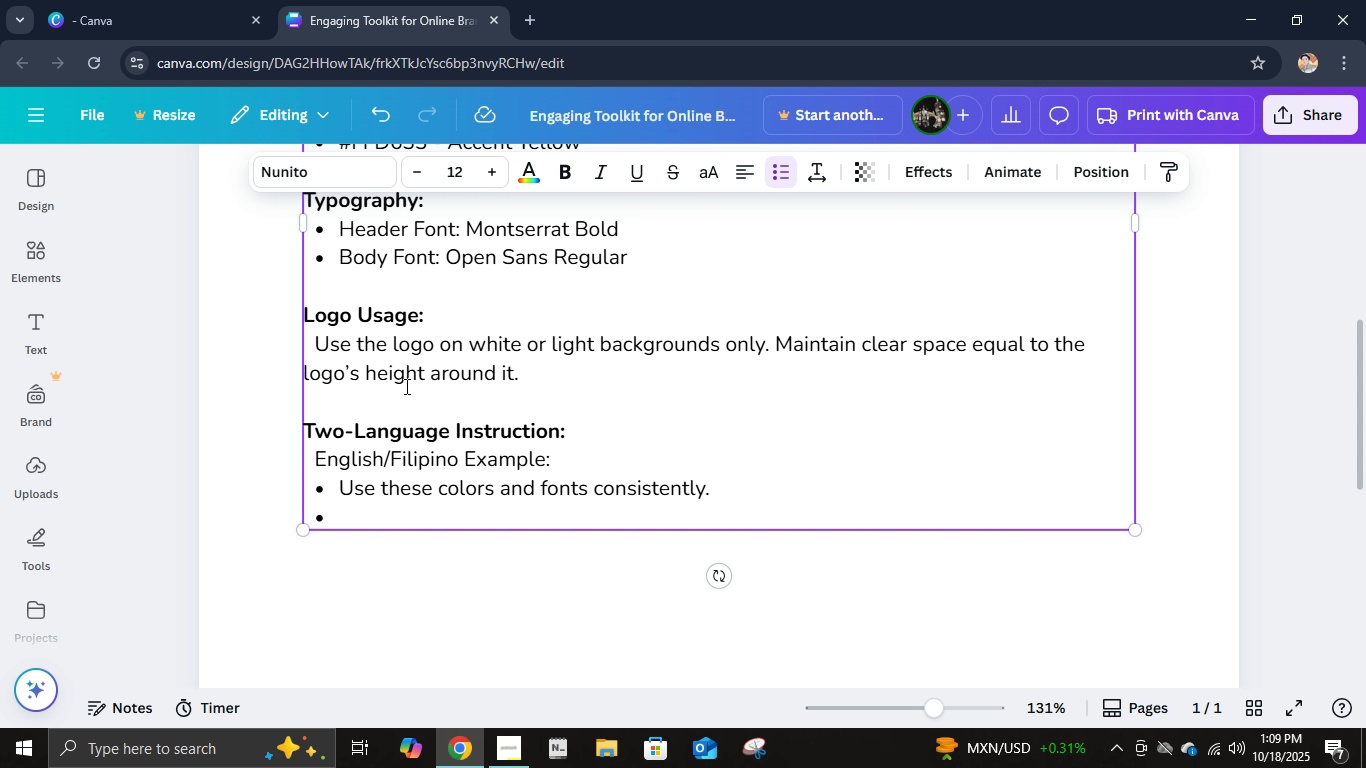 
type(Gamitin ng )
key(Backspace)
key(Backspace)
type(ang pare-pareho ang mga kulat)
key(Backspace)
type(y at for)
key(Backspace)
key(Backspace)
type(nt )
key(Backspace)
key(Backspace)
key(Backspace)
type(ont na ito.)
 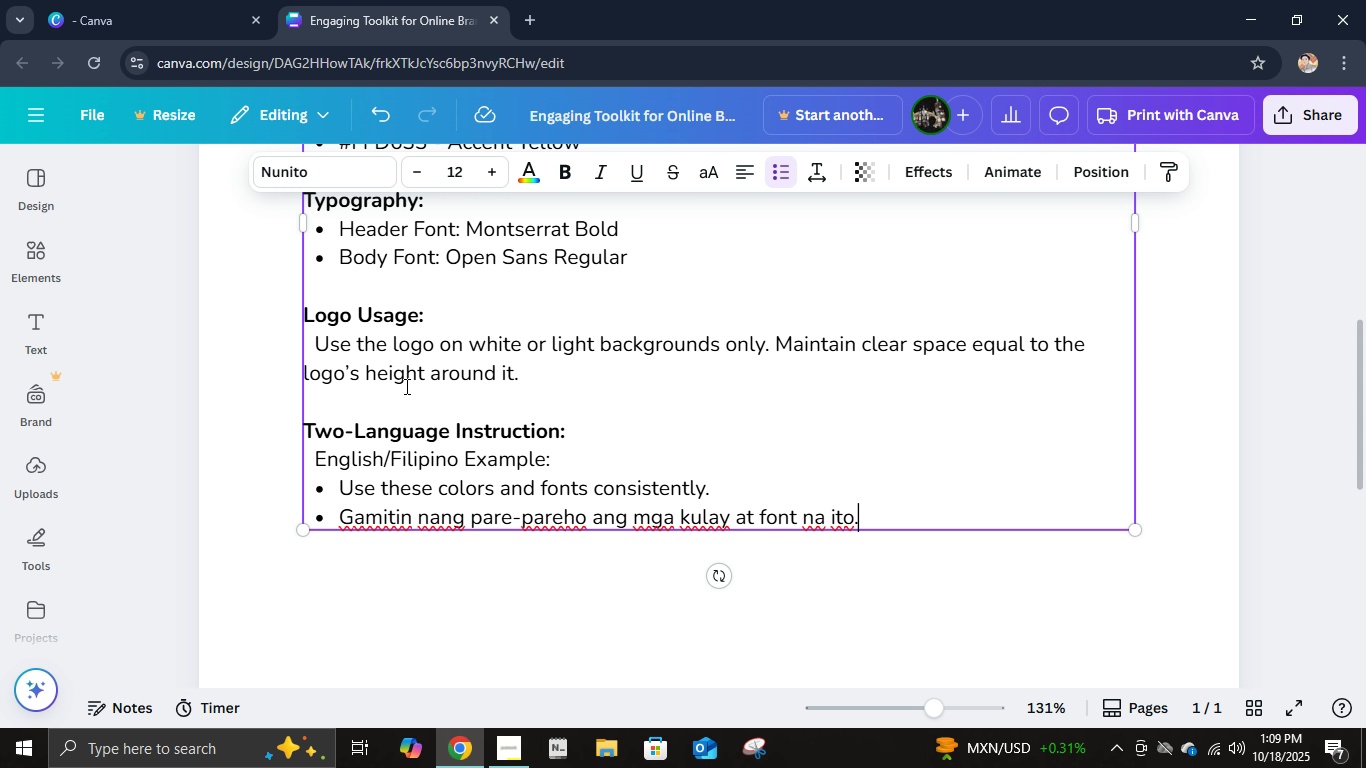 
key(Enter)
 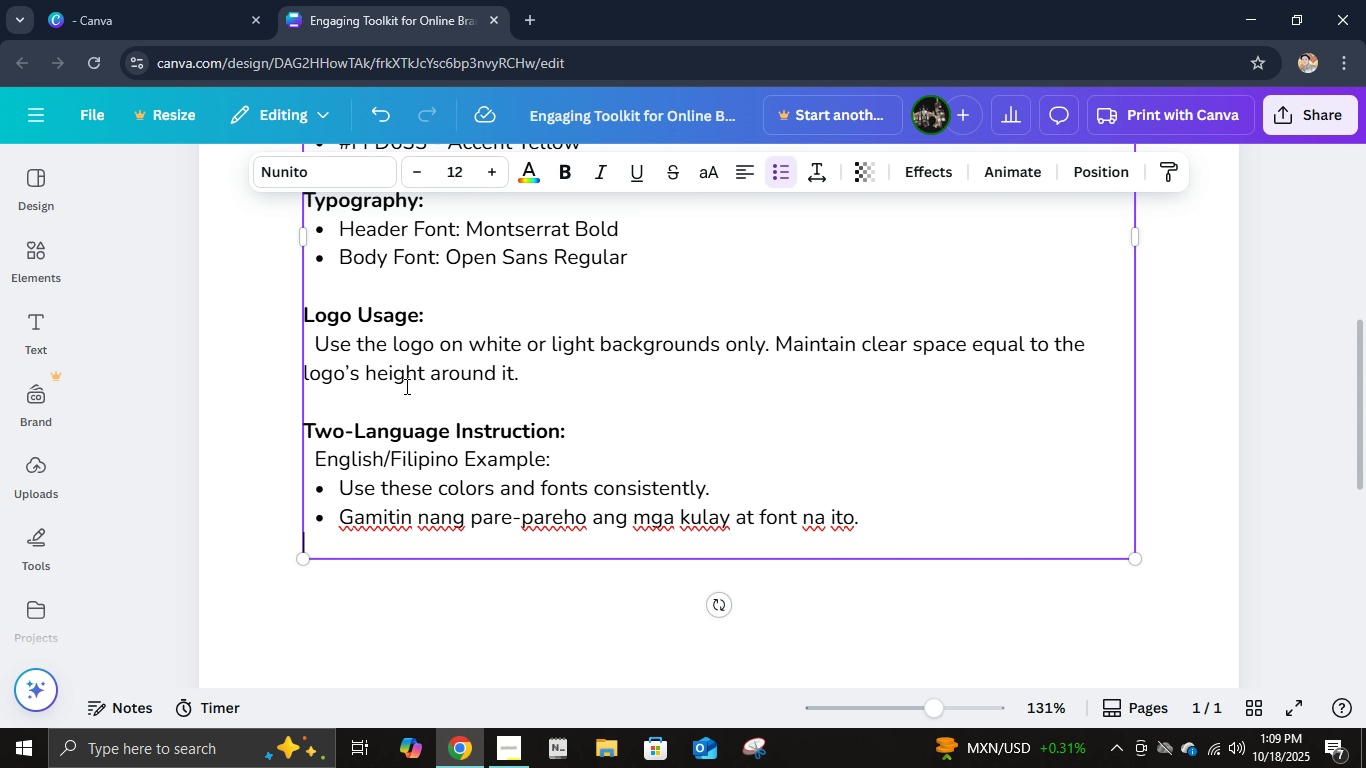 
key(Enter)
 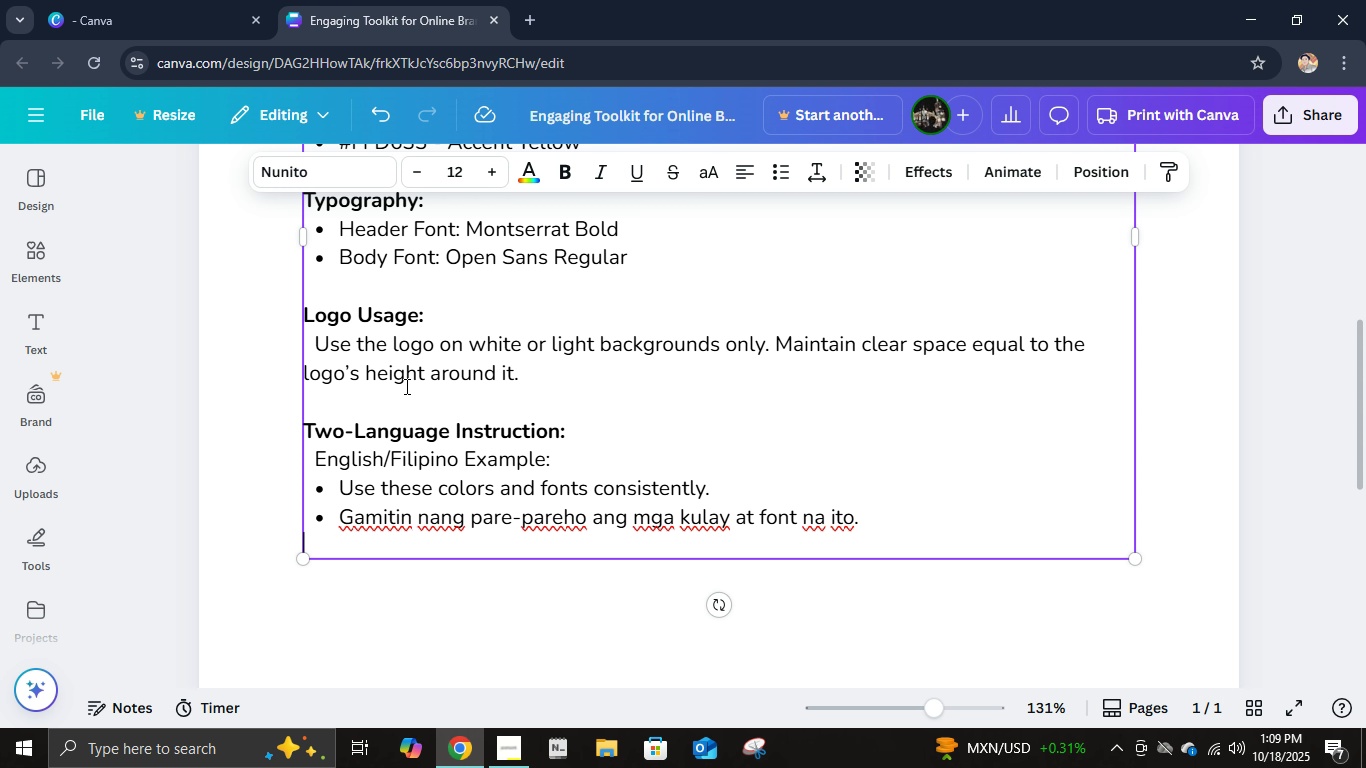 
wait(8.93)
 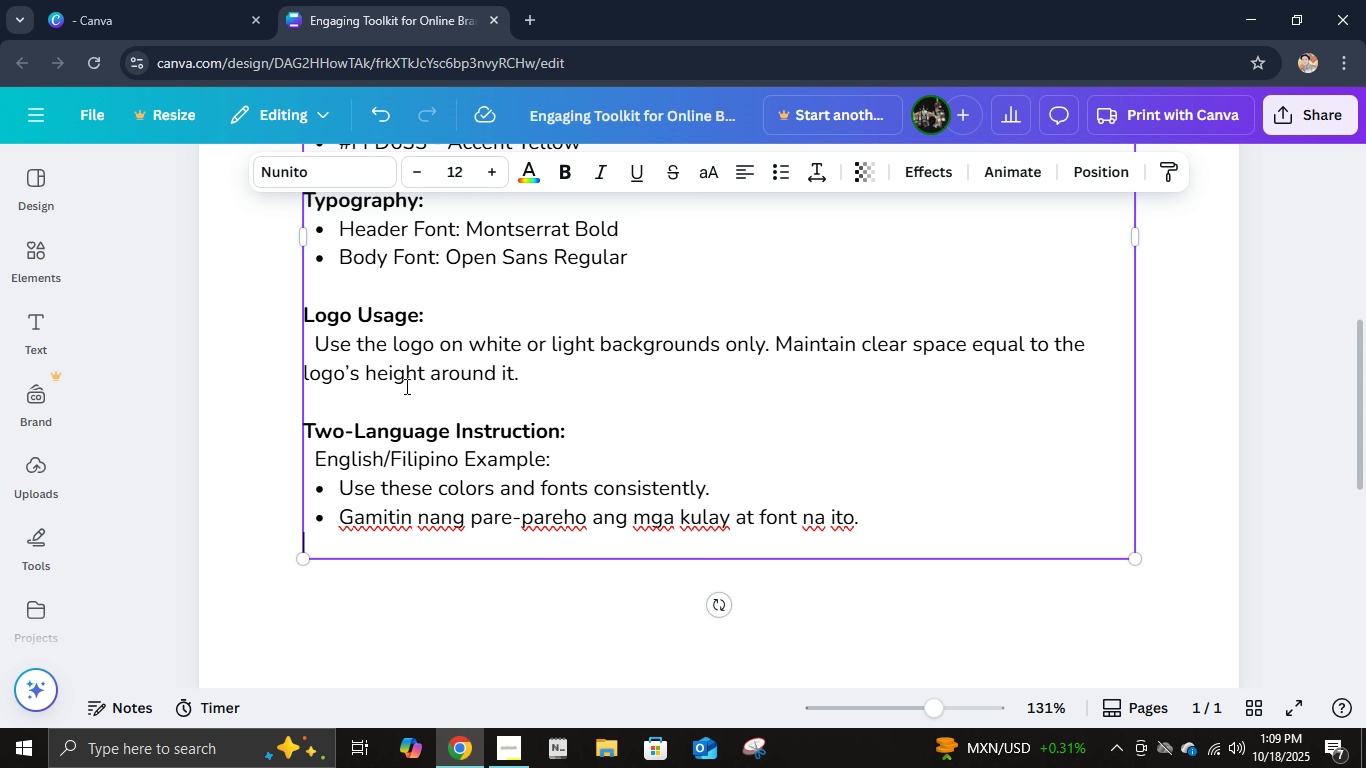 
key(Enter)
 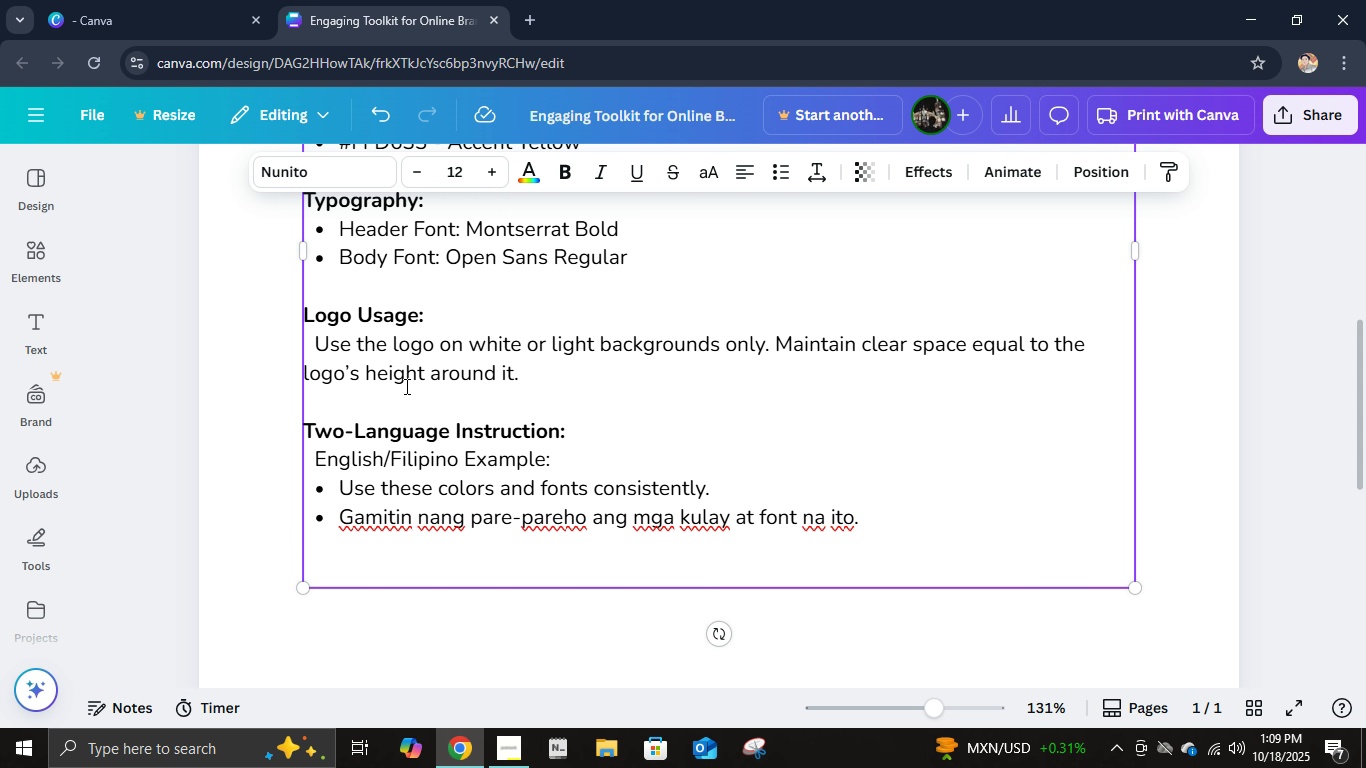 
key(Control+ControlLeft)
 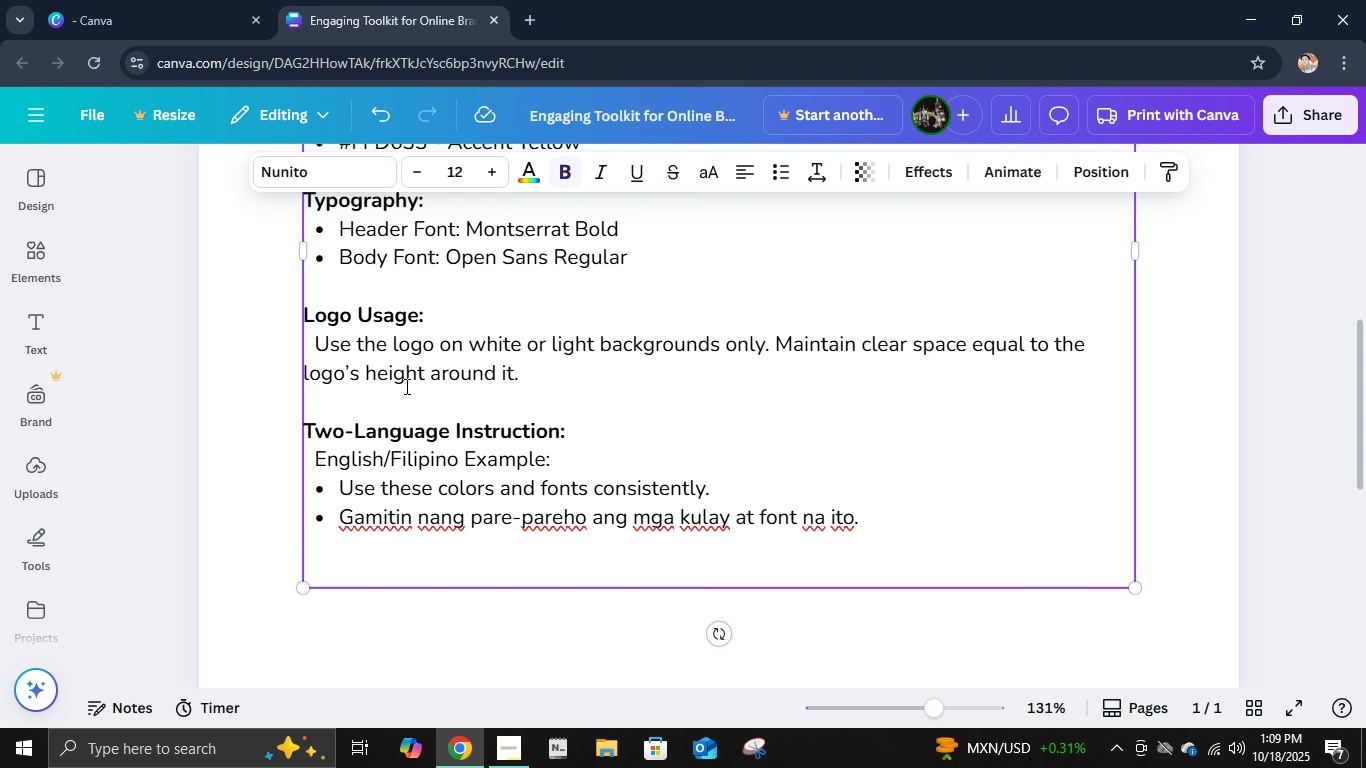 
key(Control+B)
 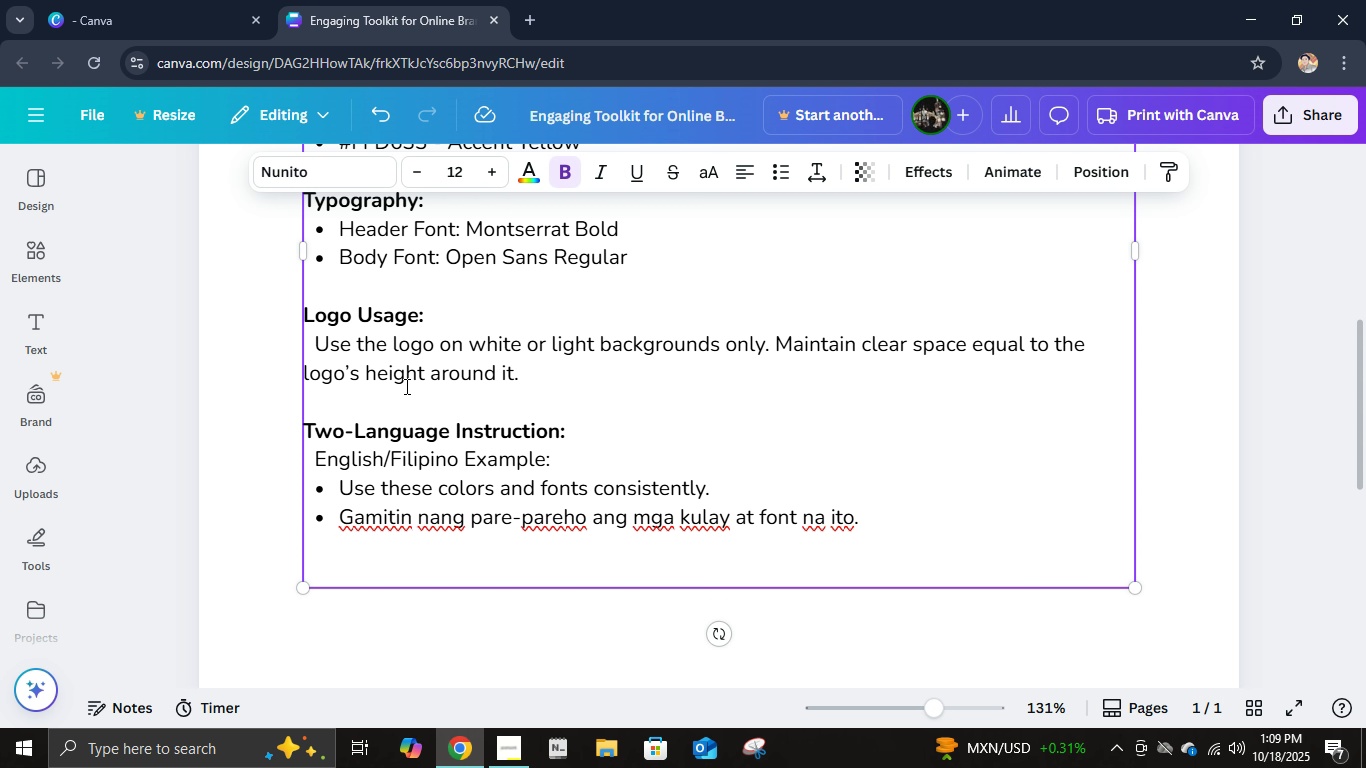 
type(Usage Guidelines:)
 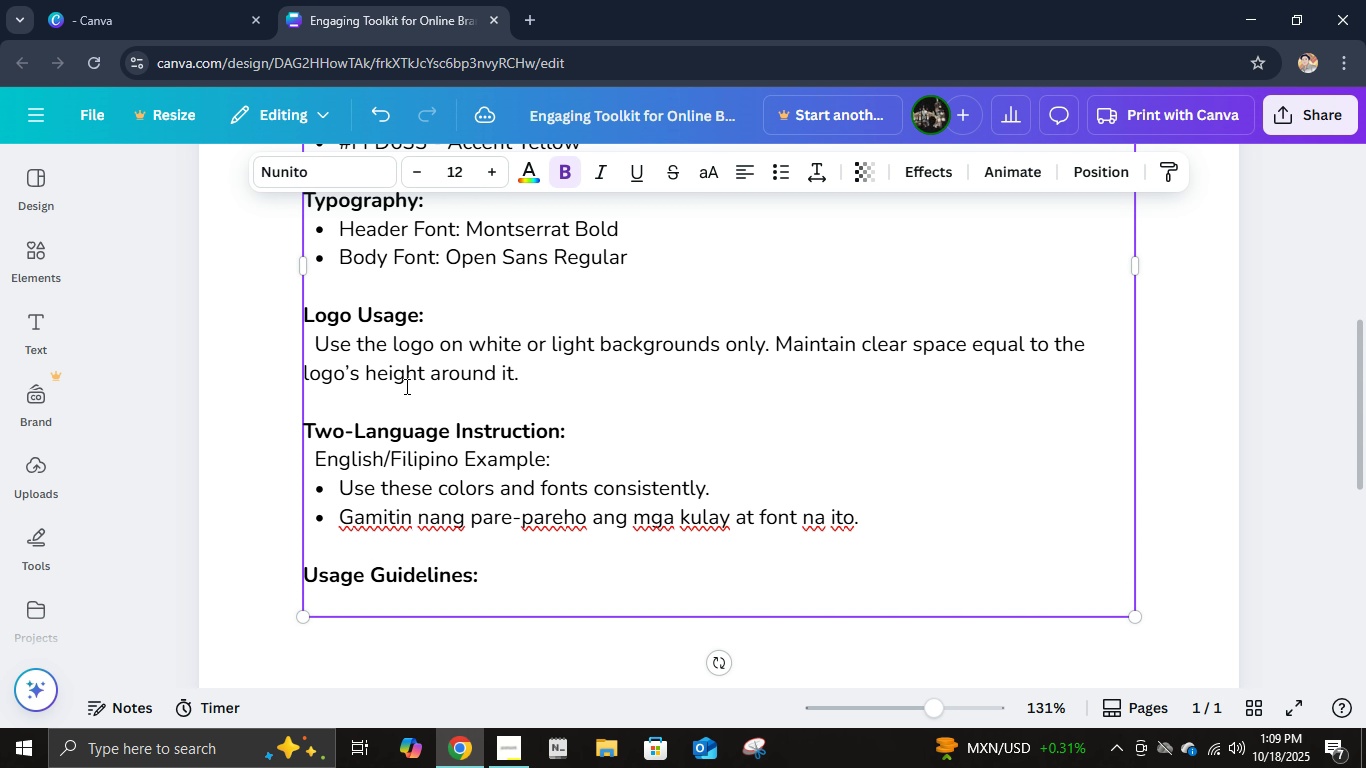 
 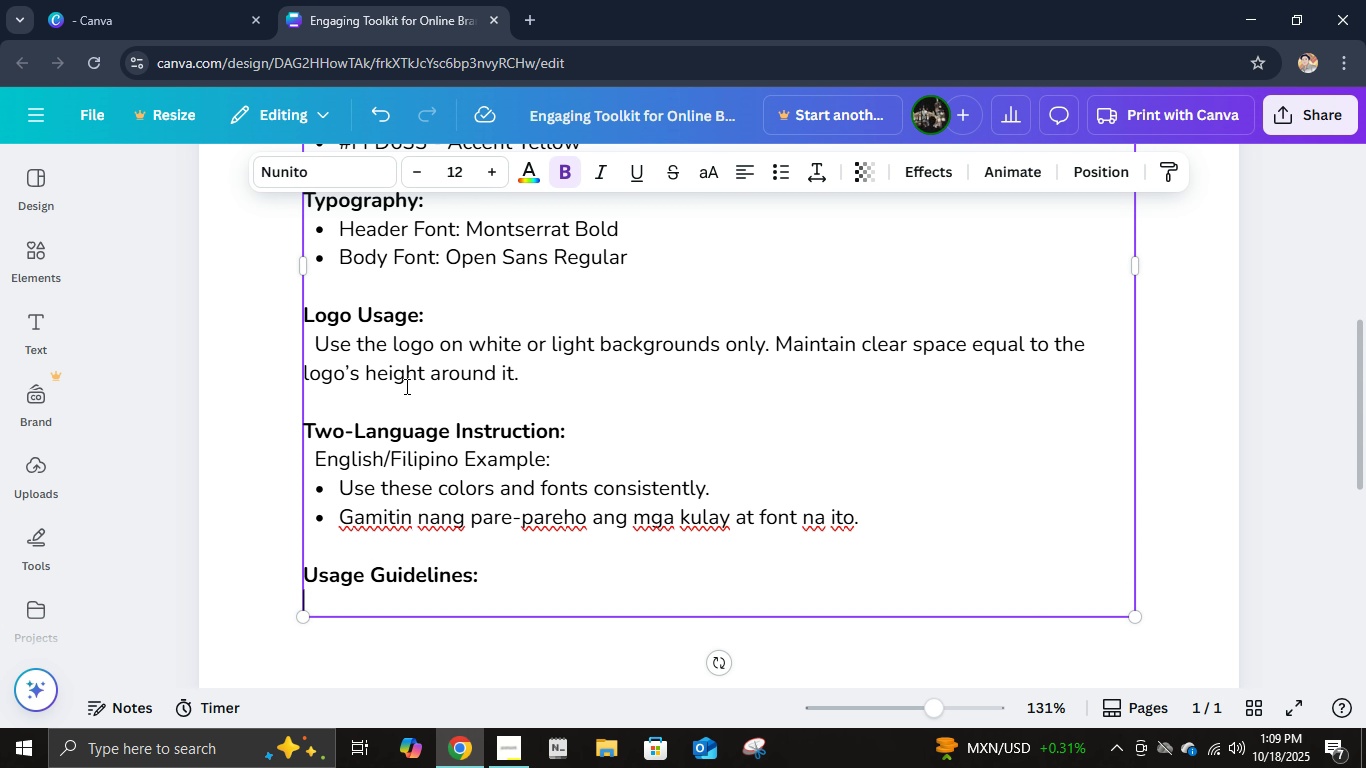 
key(Enter)
 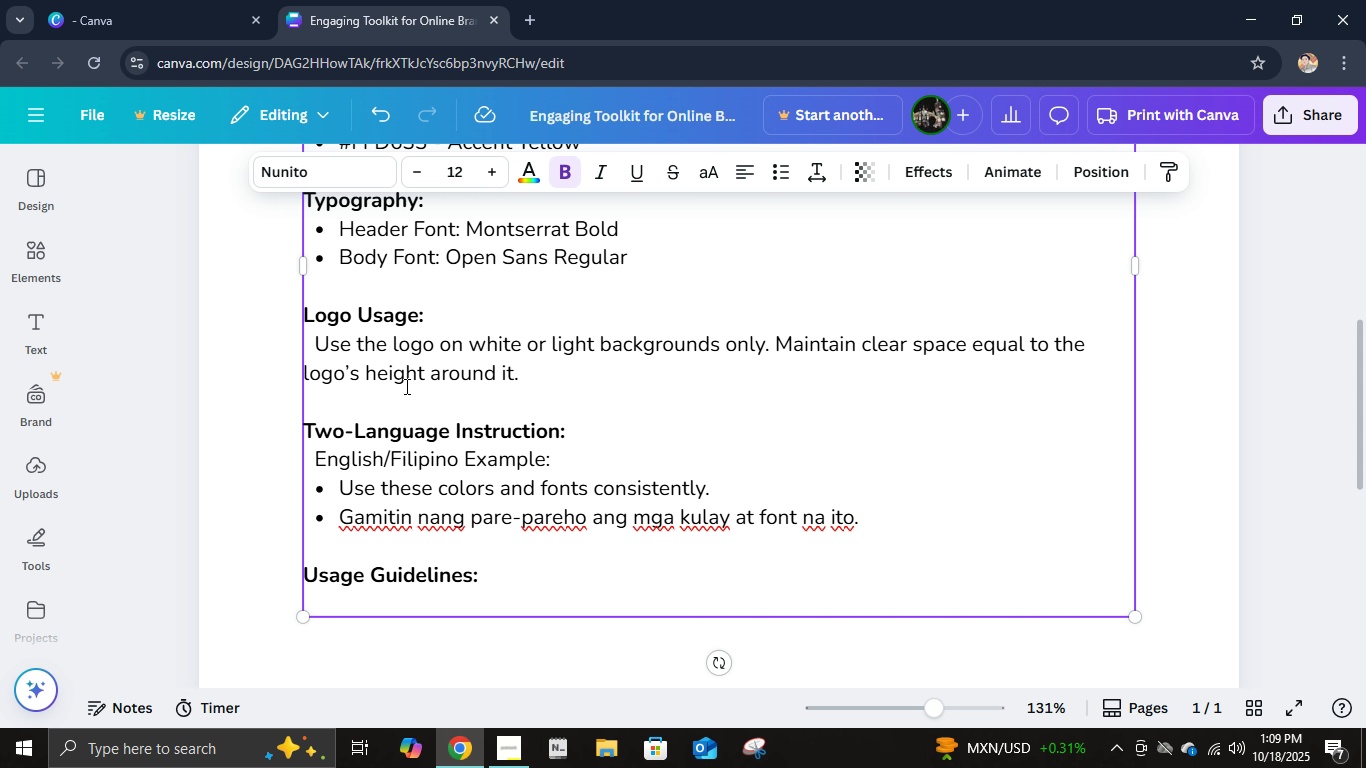 
wait(5.85)
 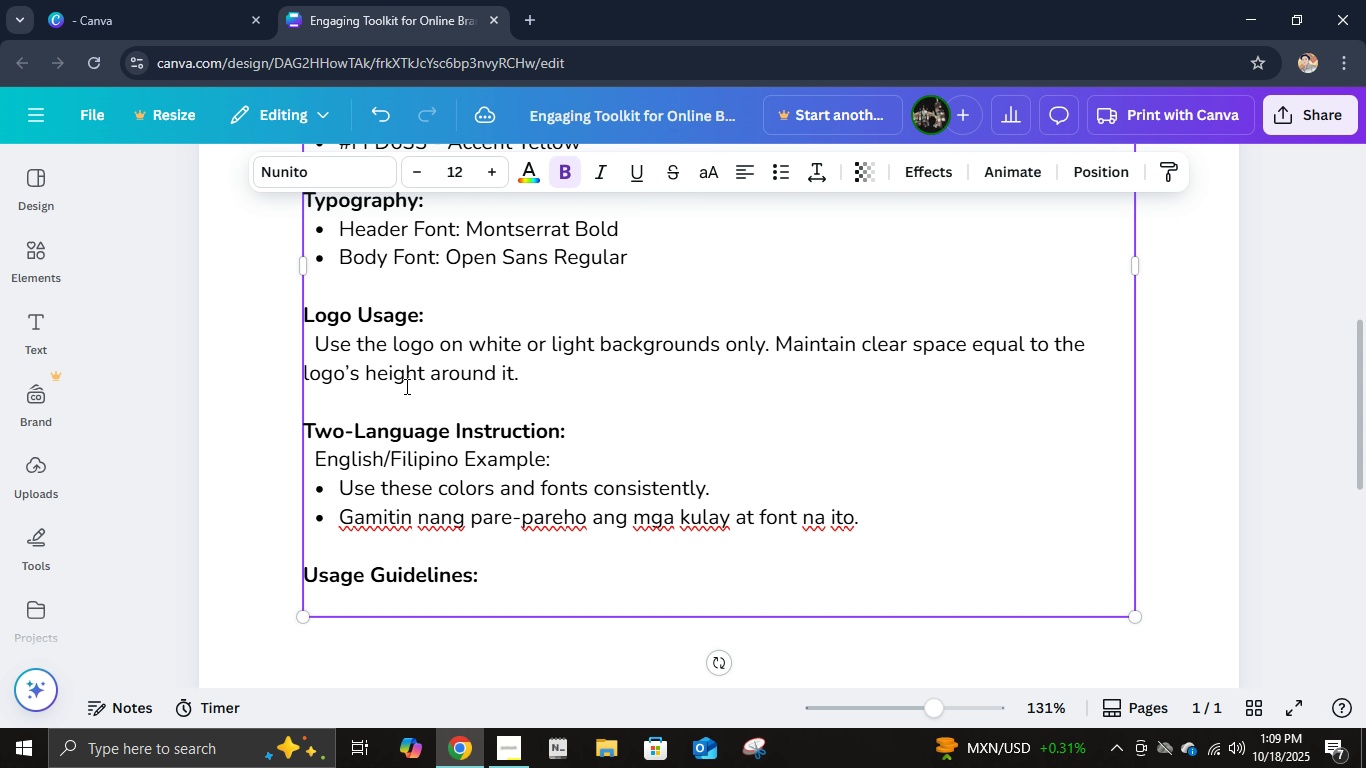 
key(Space)
 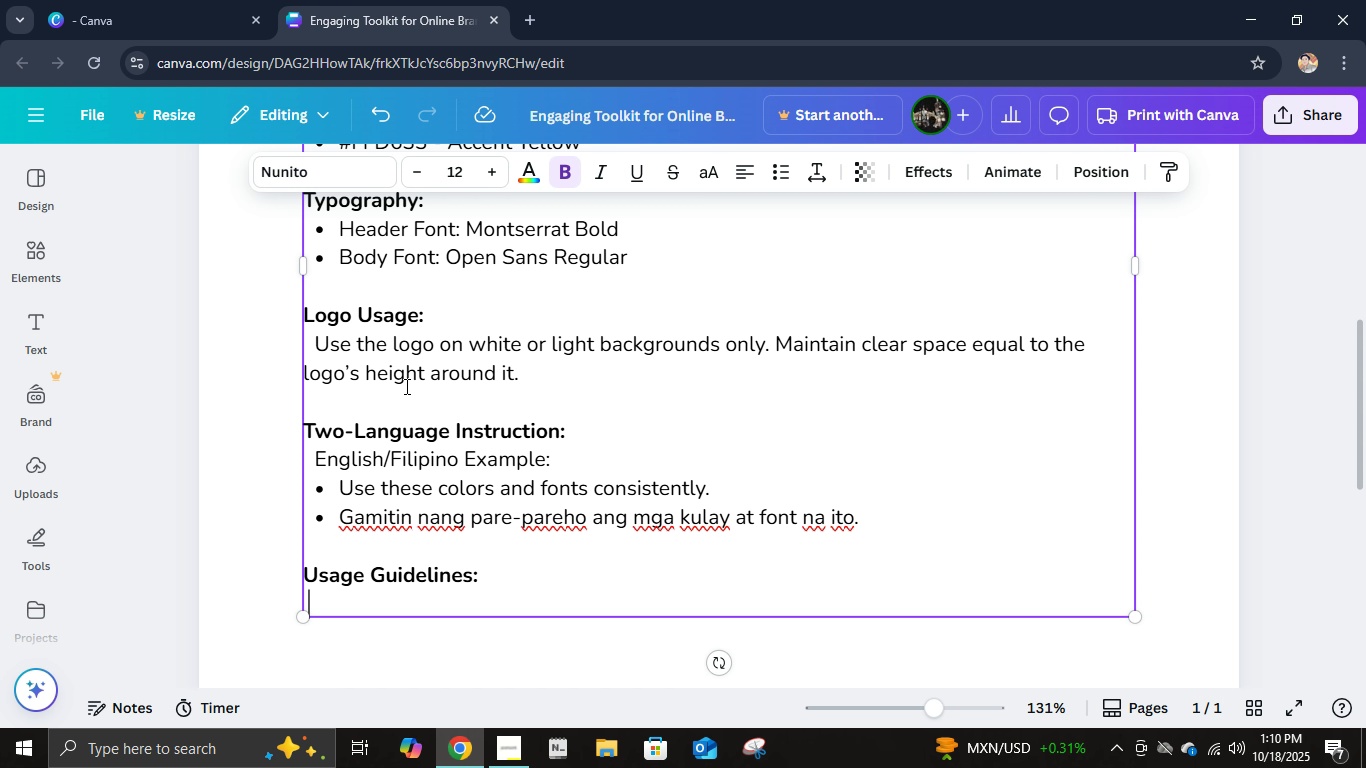 
key(Space)
 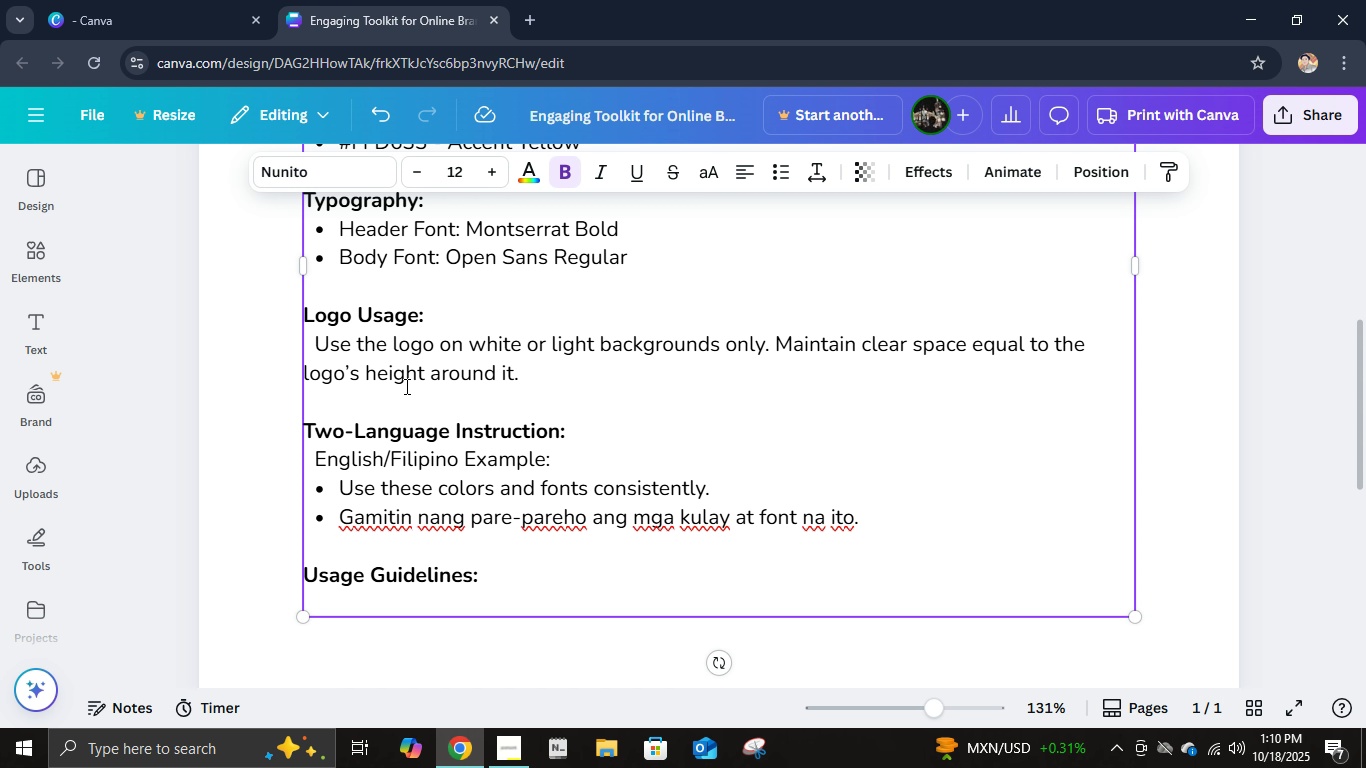 
key(Control+ControlLeft)
 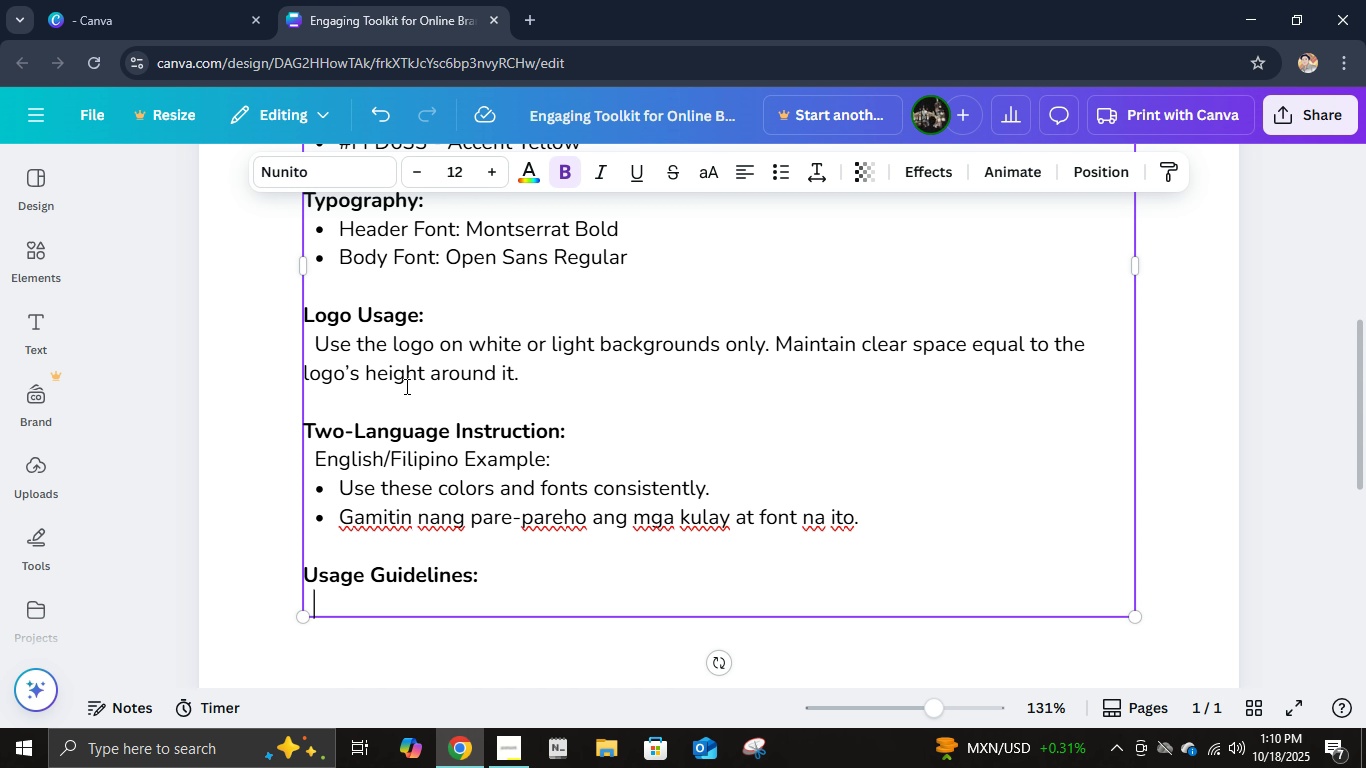 
key(Control+B)
 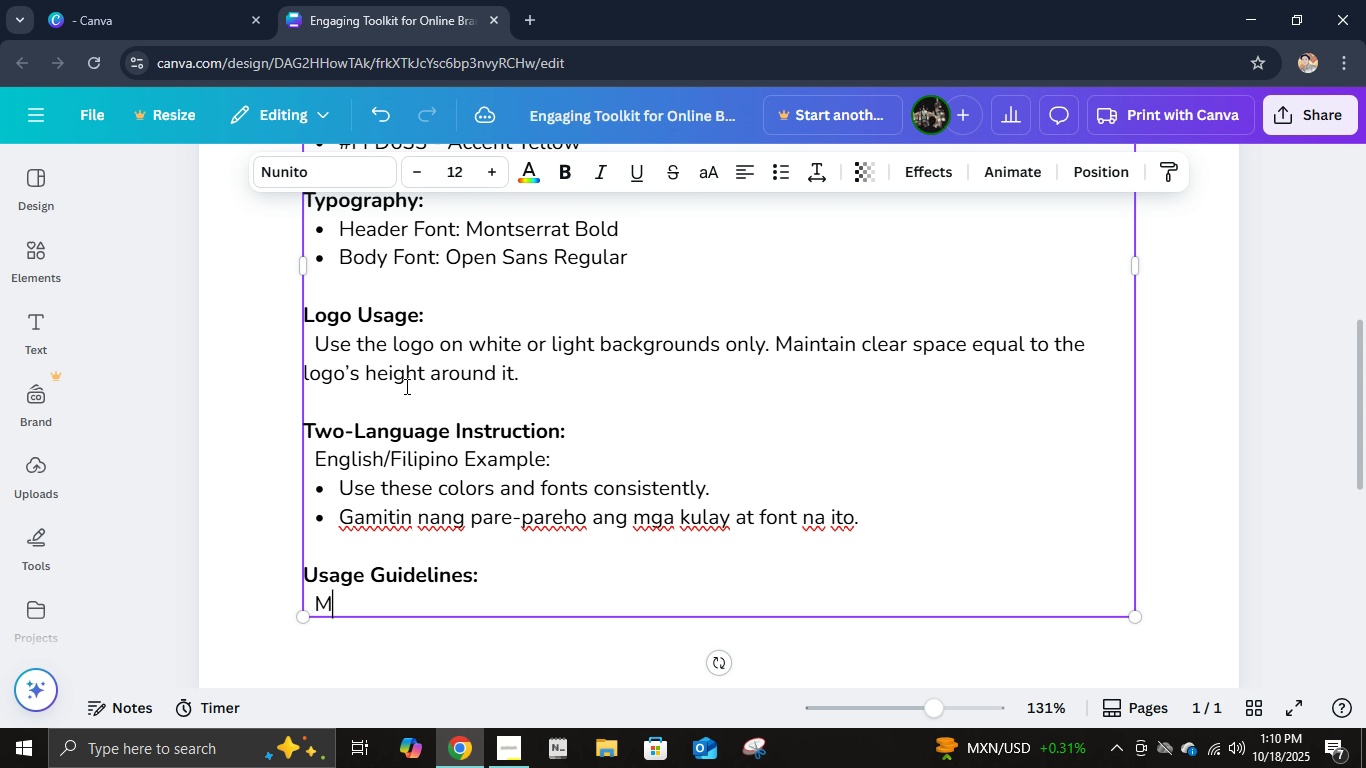 
type(Maintaing)
key(Backspace)
type(ing Brand Consistency)
 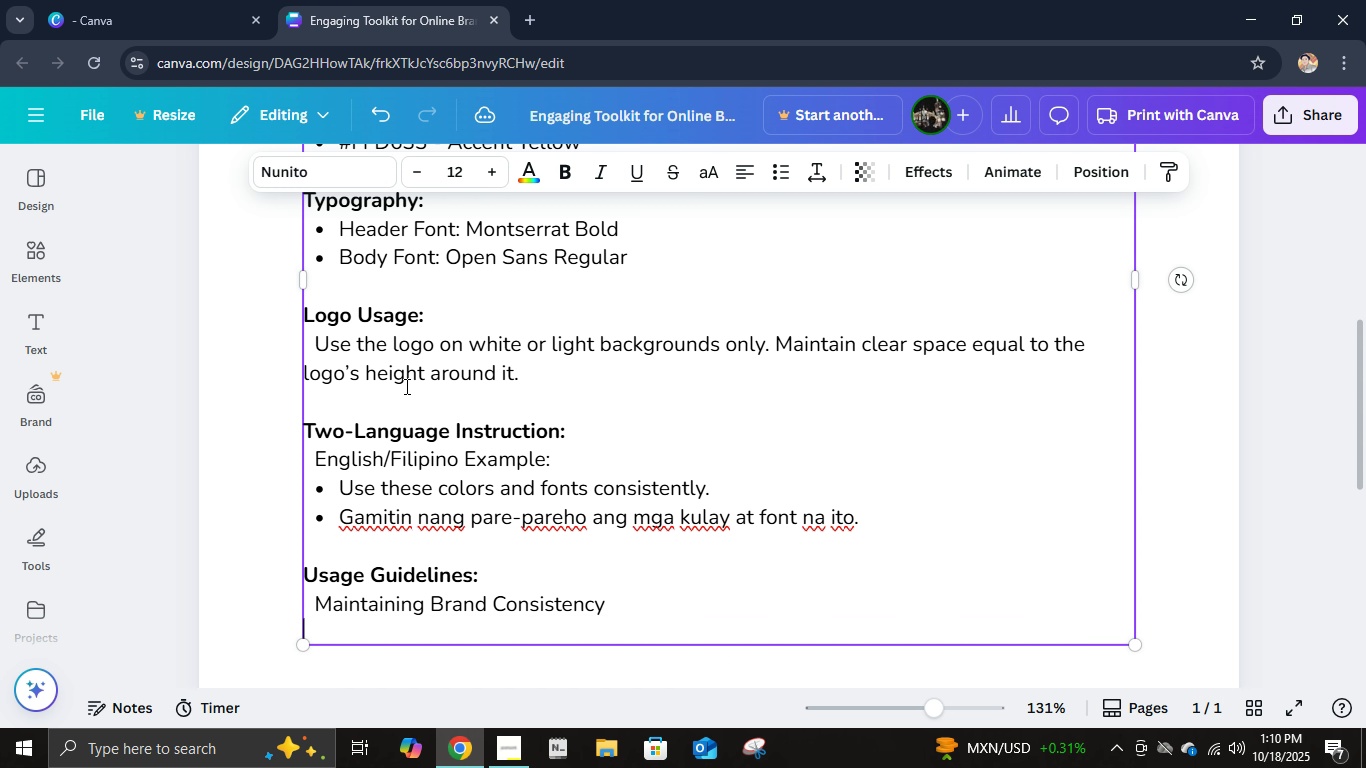 
 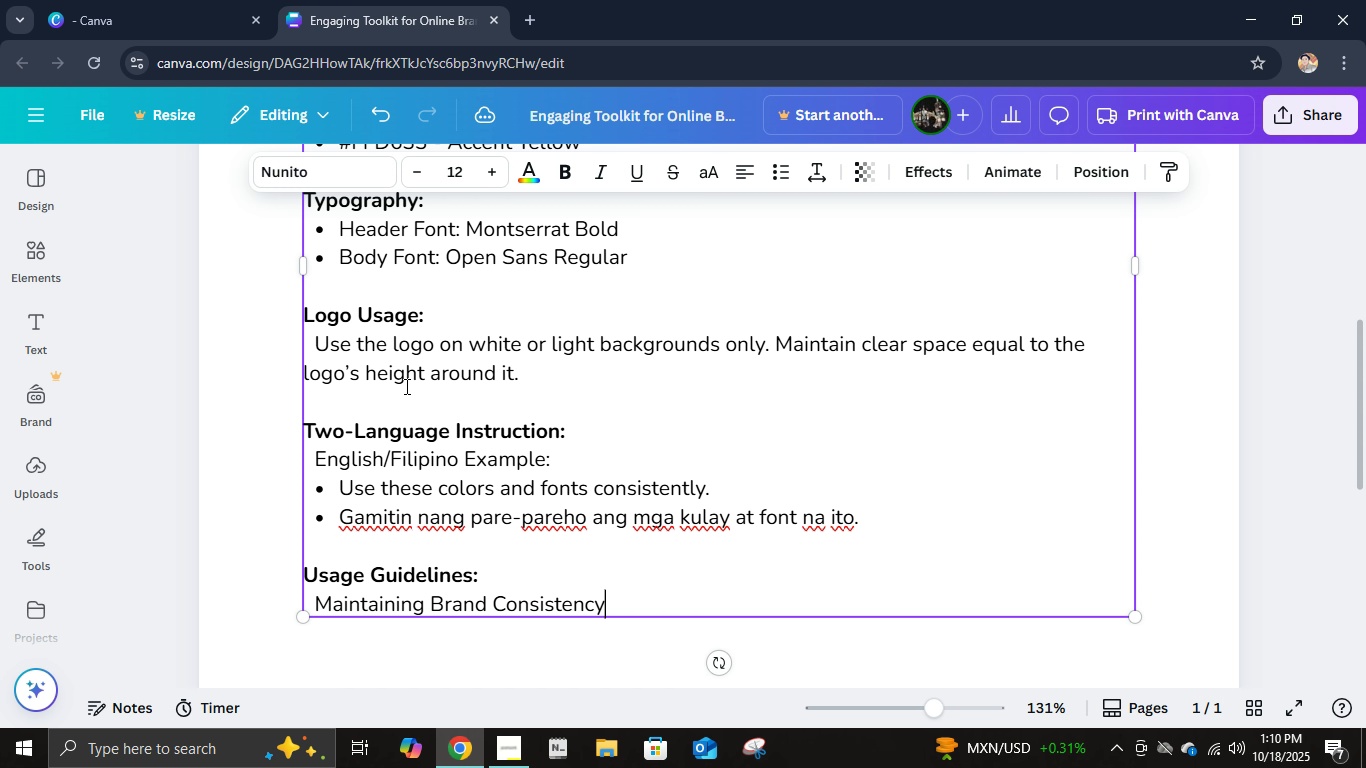 
key(Enter)
 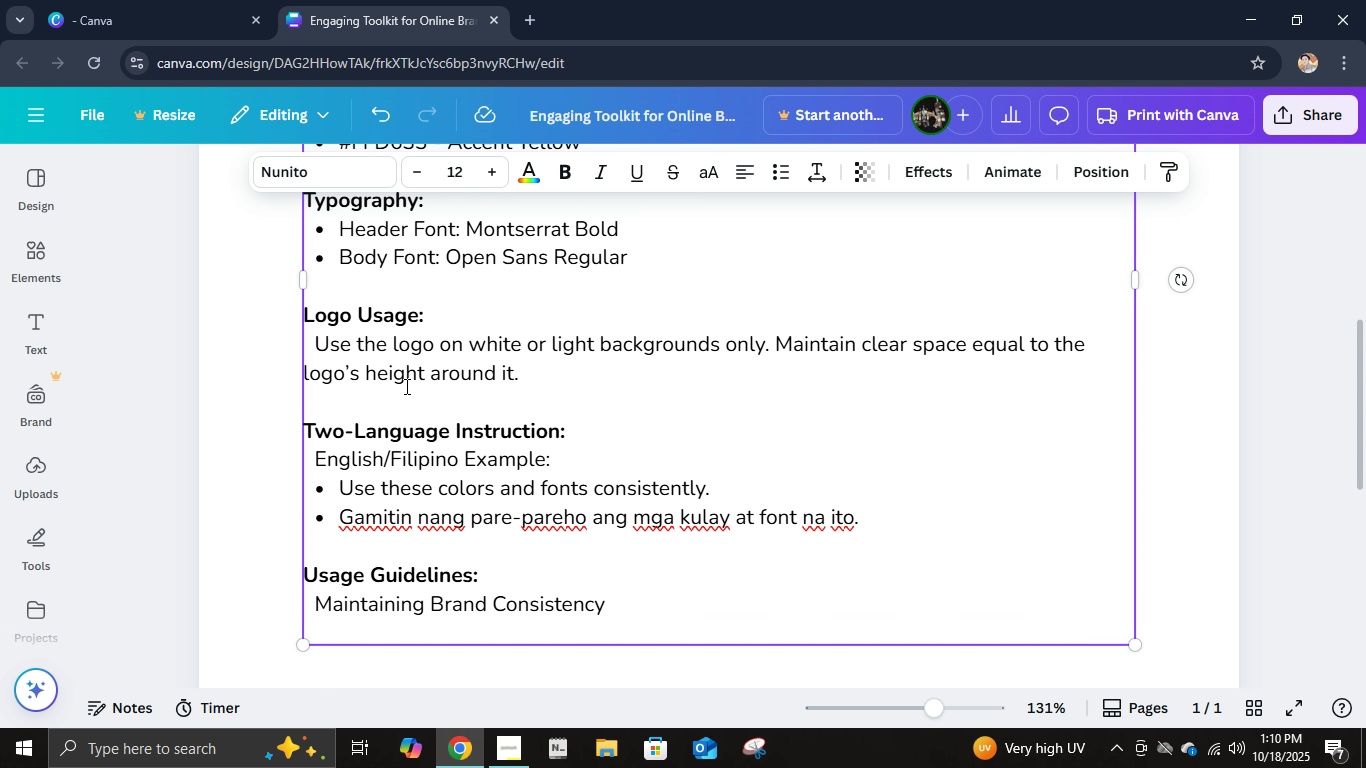 
type(- u)
key(Backspace)
type(Use offica)
key(Backspace)
type(ial colors and for)
key(Backspace)
type(nts on all materials.)
 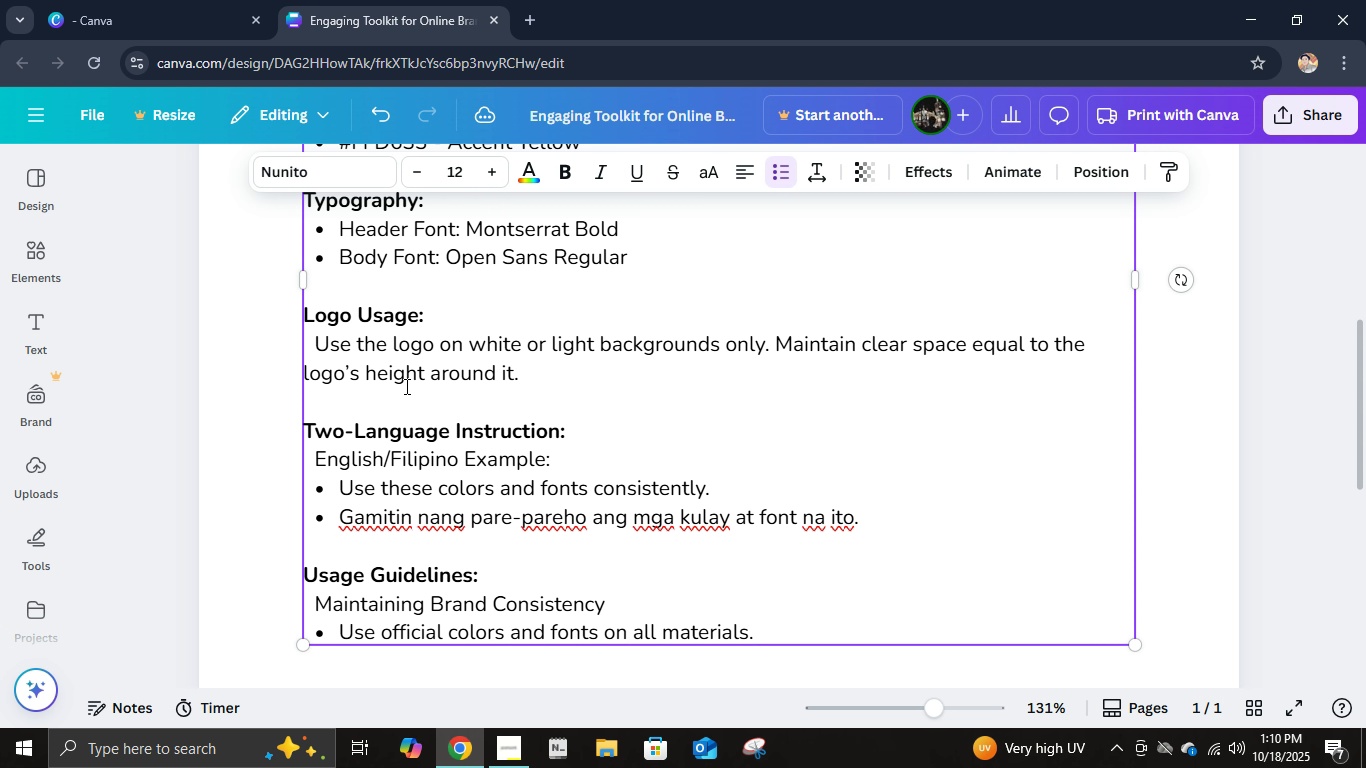 
key(Enter)
 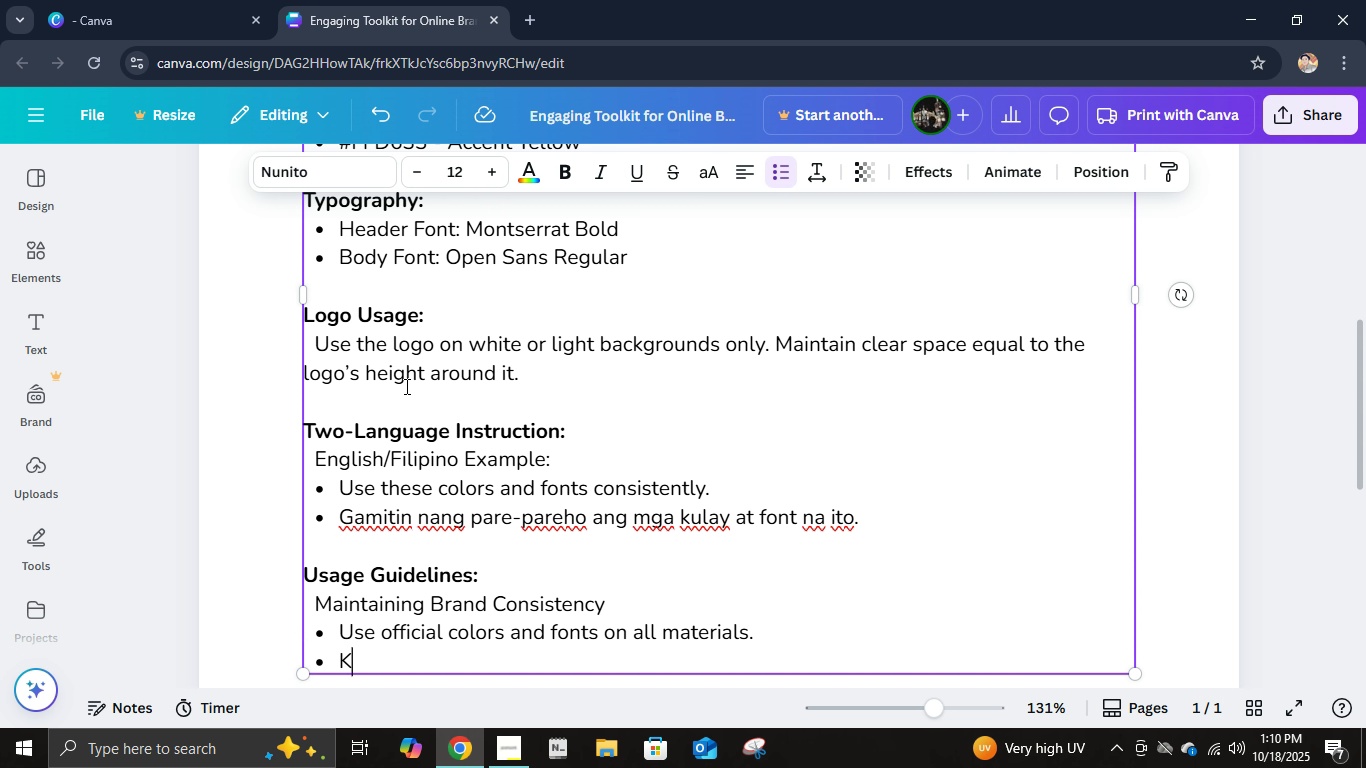 
type(Keep designs simple and redable.)
 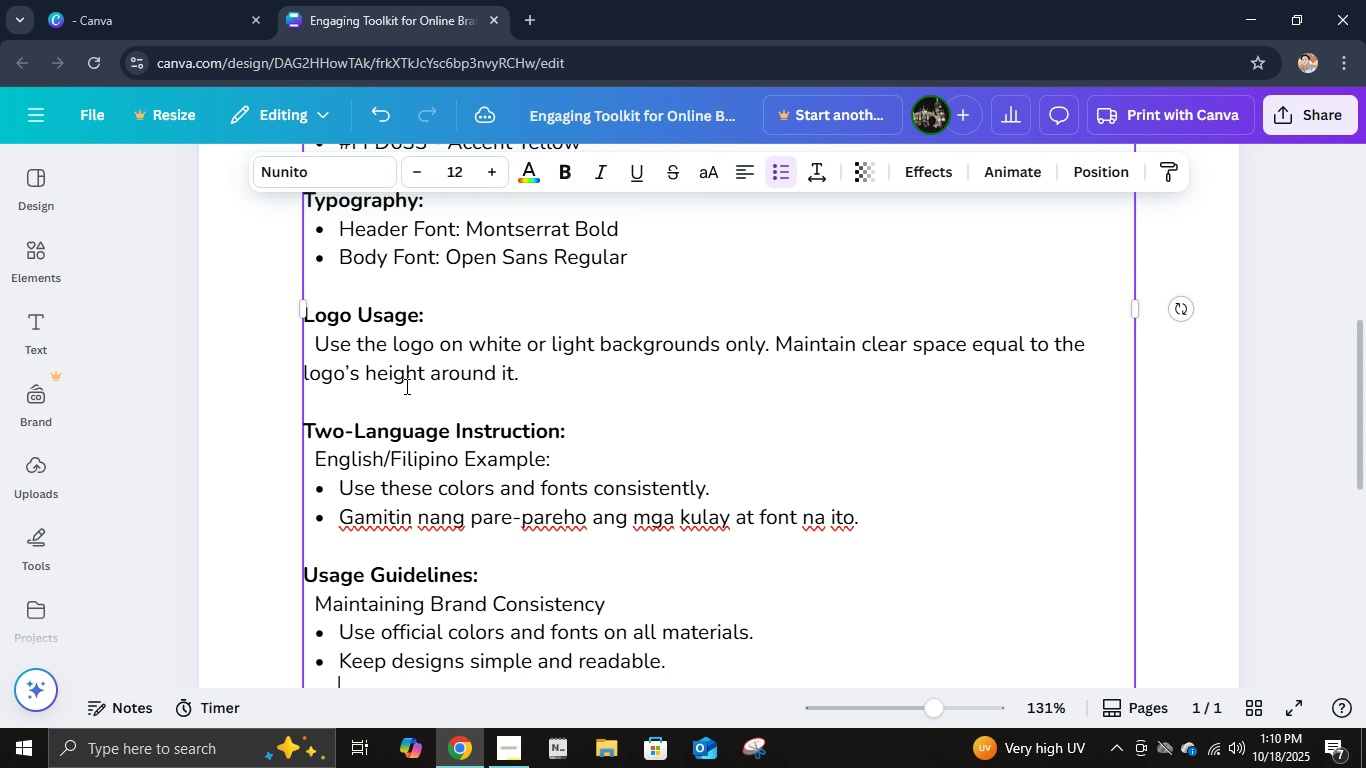 
key(Enter)
 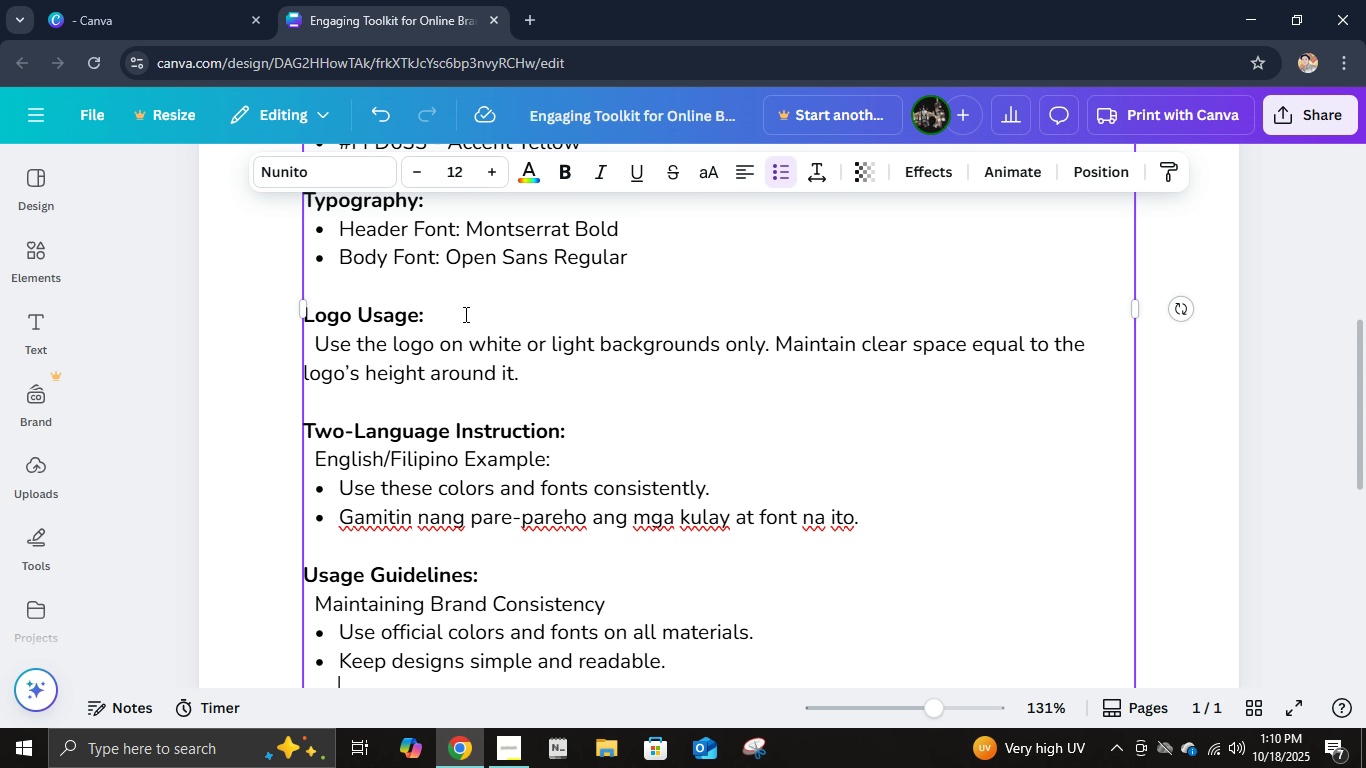 
scroll: coordinate [932, 555], scroll_direction: down, amount: 3.0
 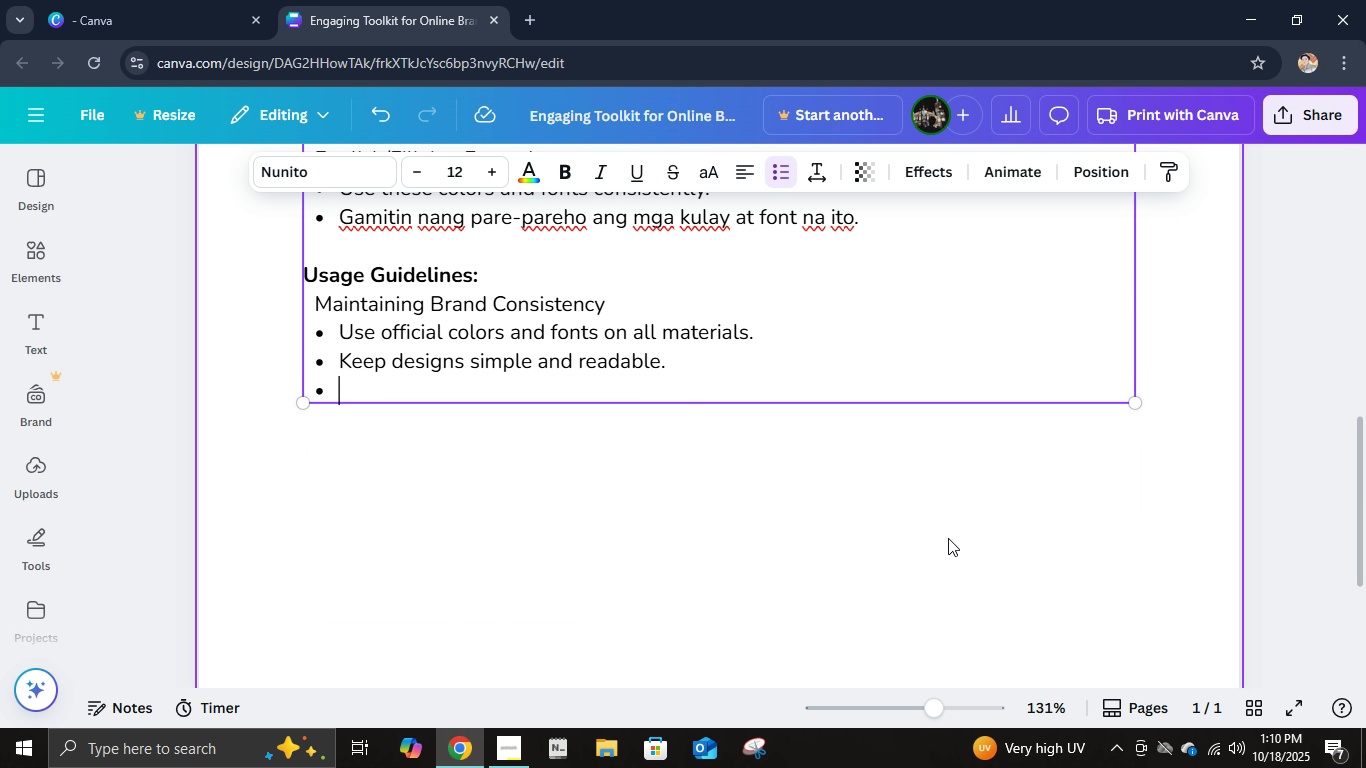 
type(Don no)
key(Backspace)
key(Backspace)
key(Backspace)
key(Backspace)
type( not stretch or alter the logo.)
 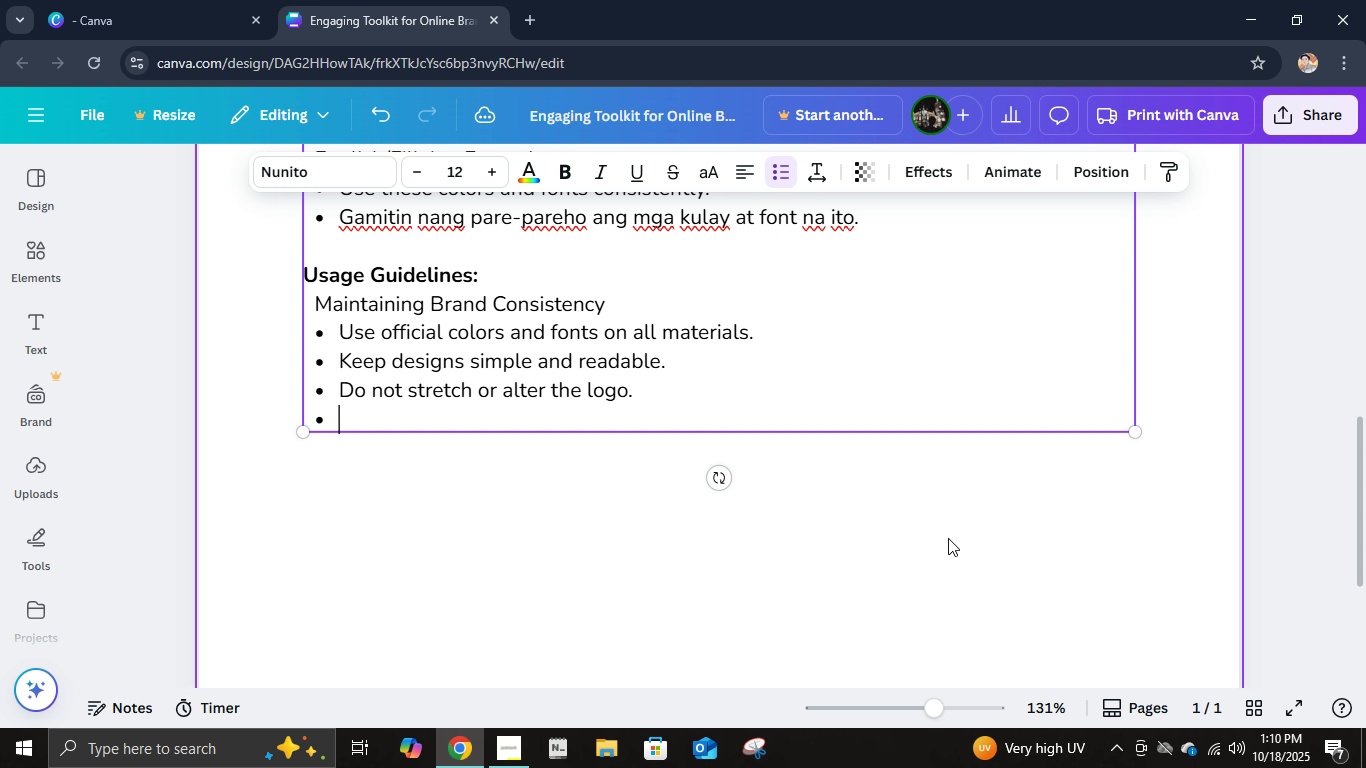 
key(Enter)
 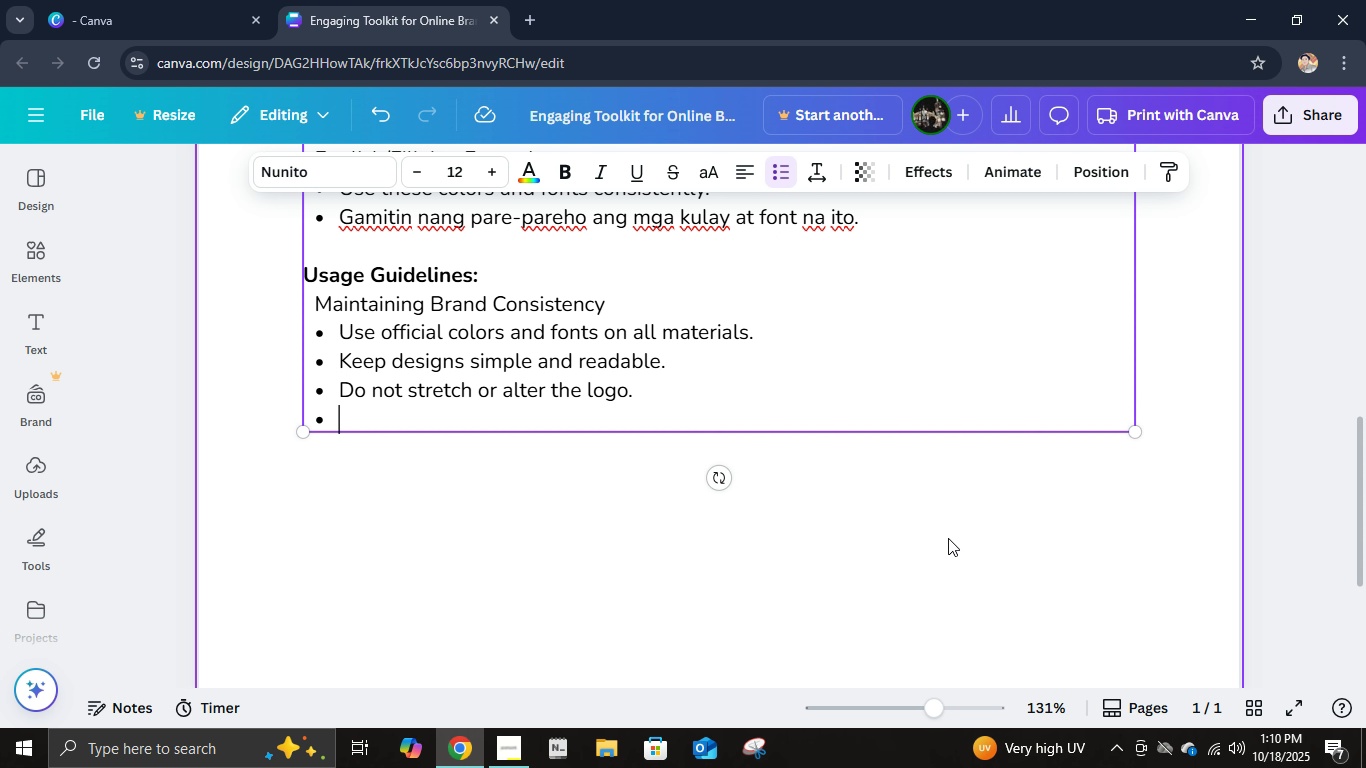 
type(Avoid using unofficial typefaces or clipartr)
key(Backspace)
key(Backspace)
key(Backspace)
key(Backspace)
type( art.)
 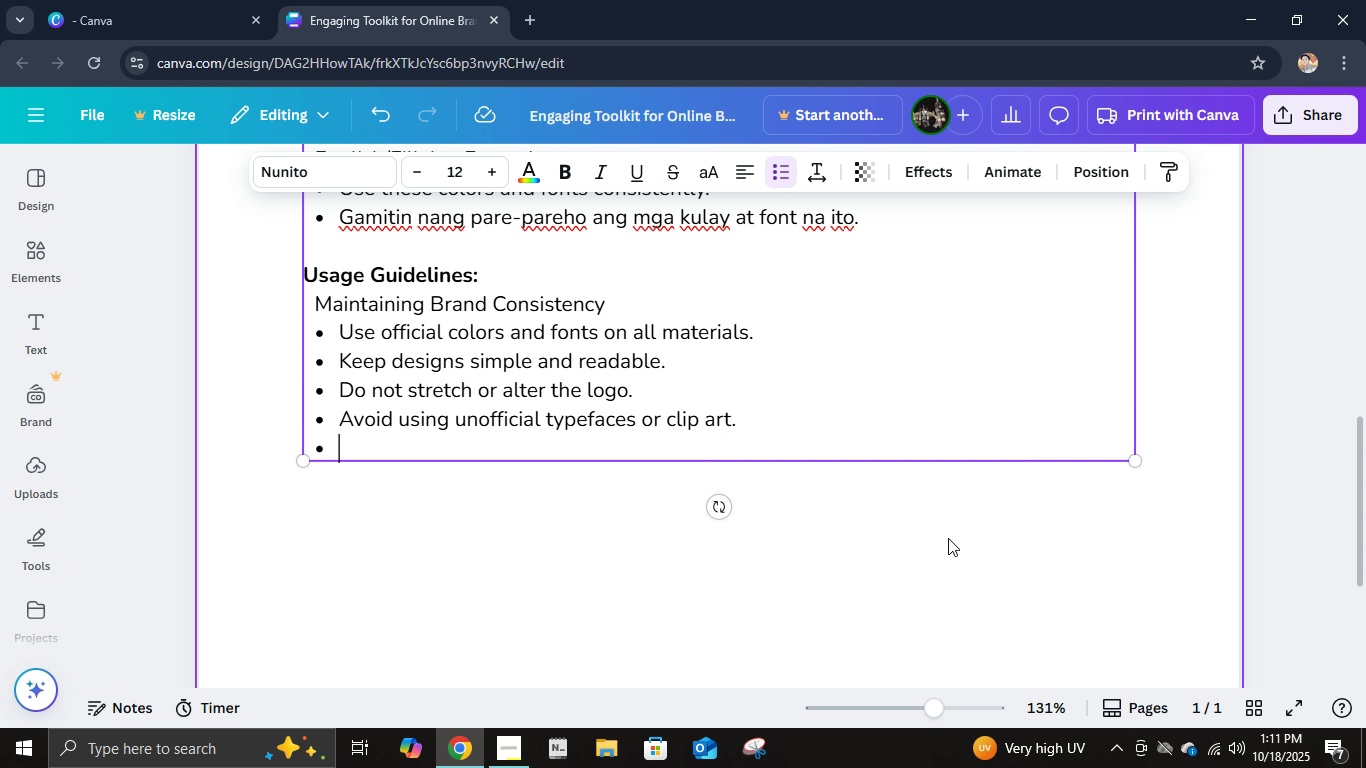 
 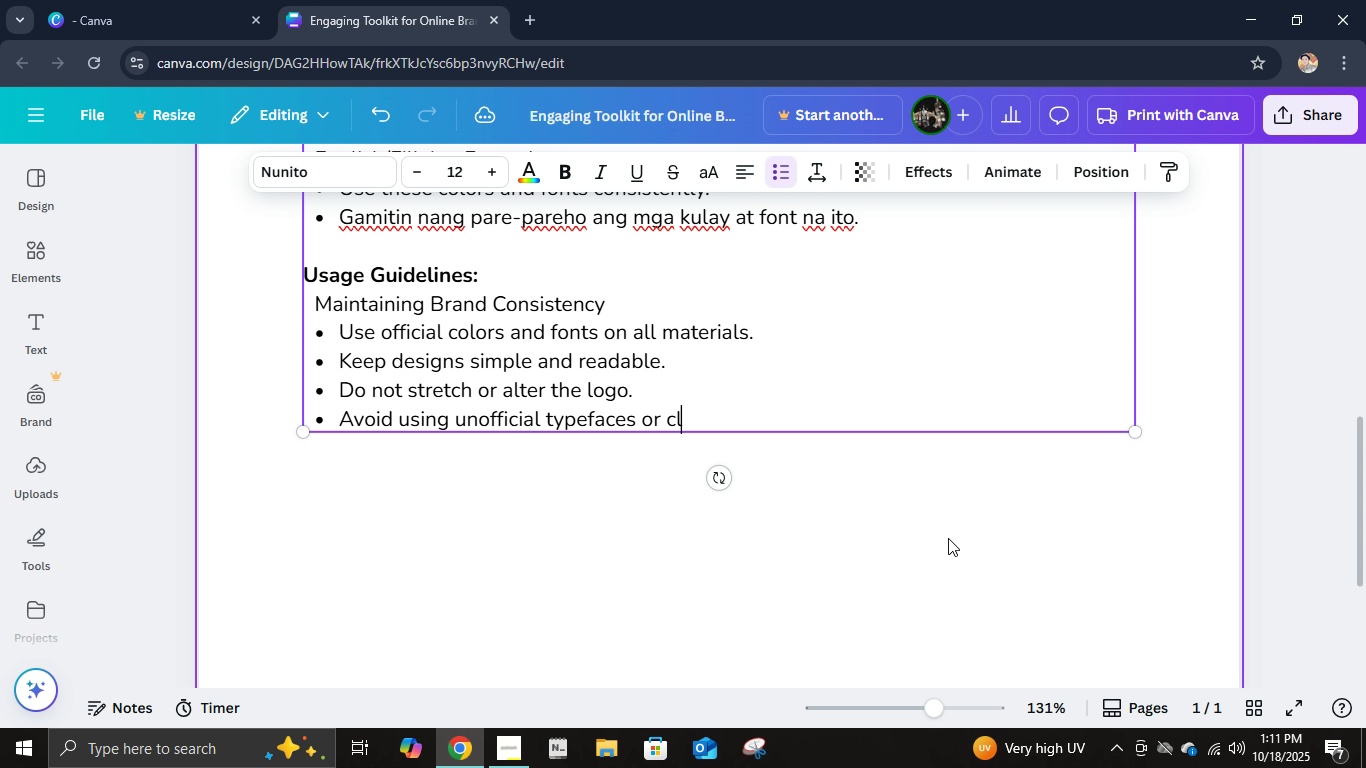 
key(Enter)
 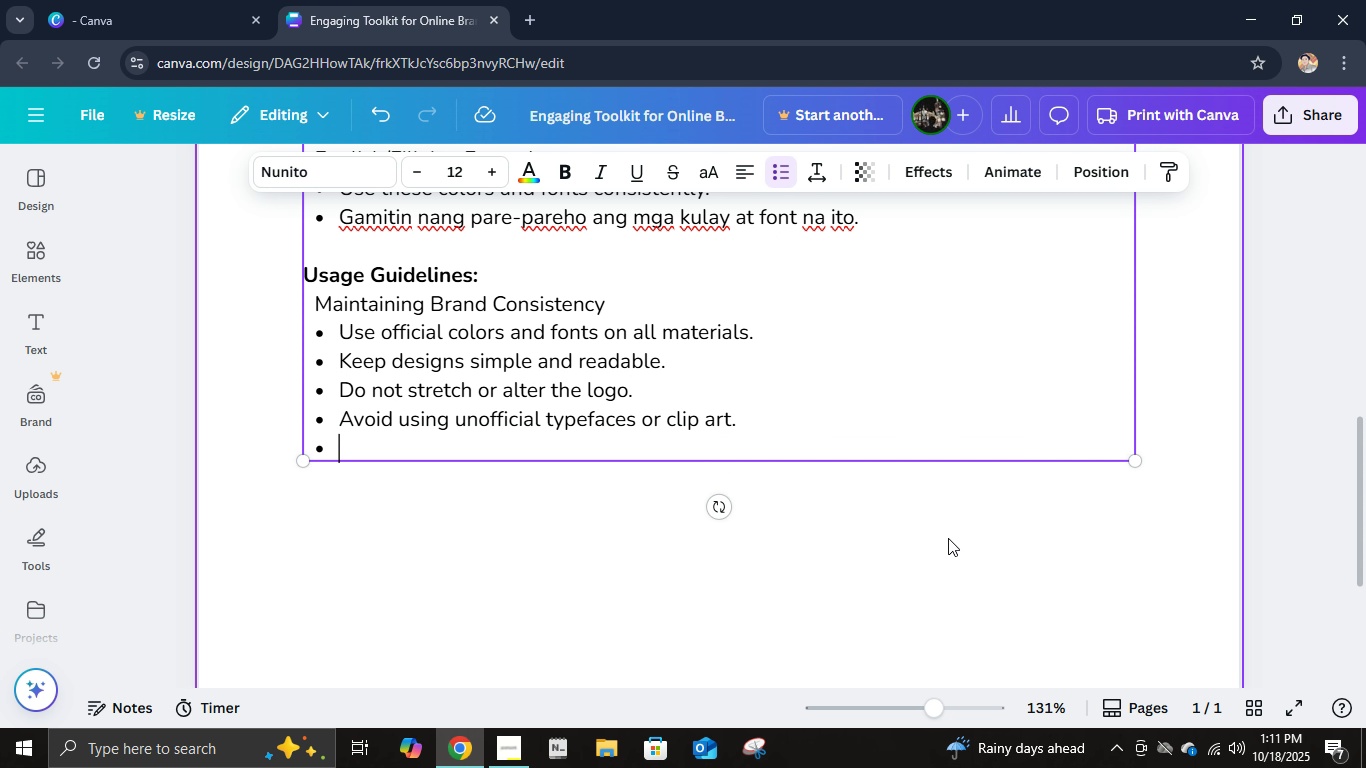 
type(These )
key(Backspace)
key(Backspace)
key(Backspace)
key(Backspace)
key(Backspace)
key(Backspace)
key(Backspace)
key(Backspace)
 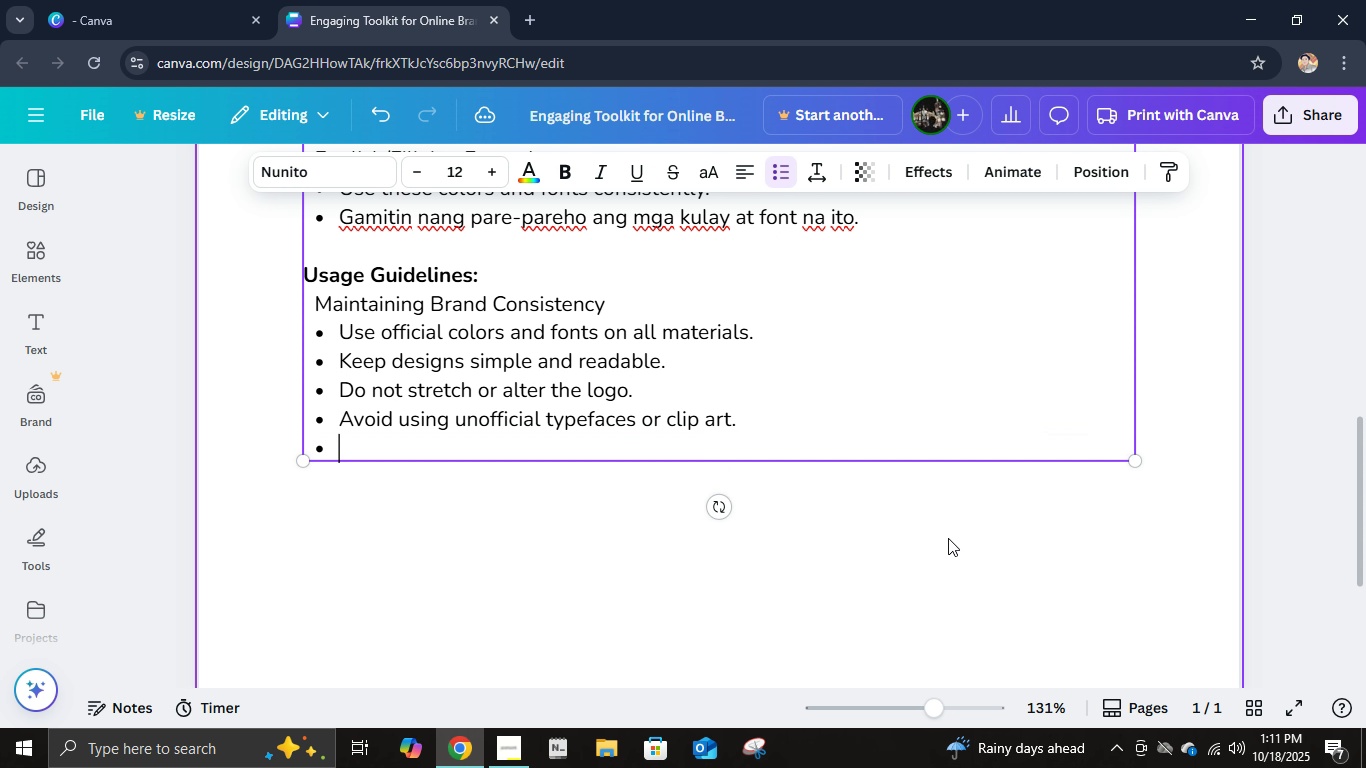 
key(Enter)
 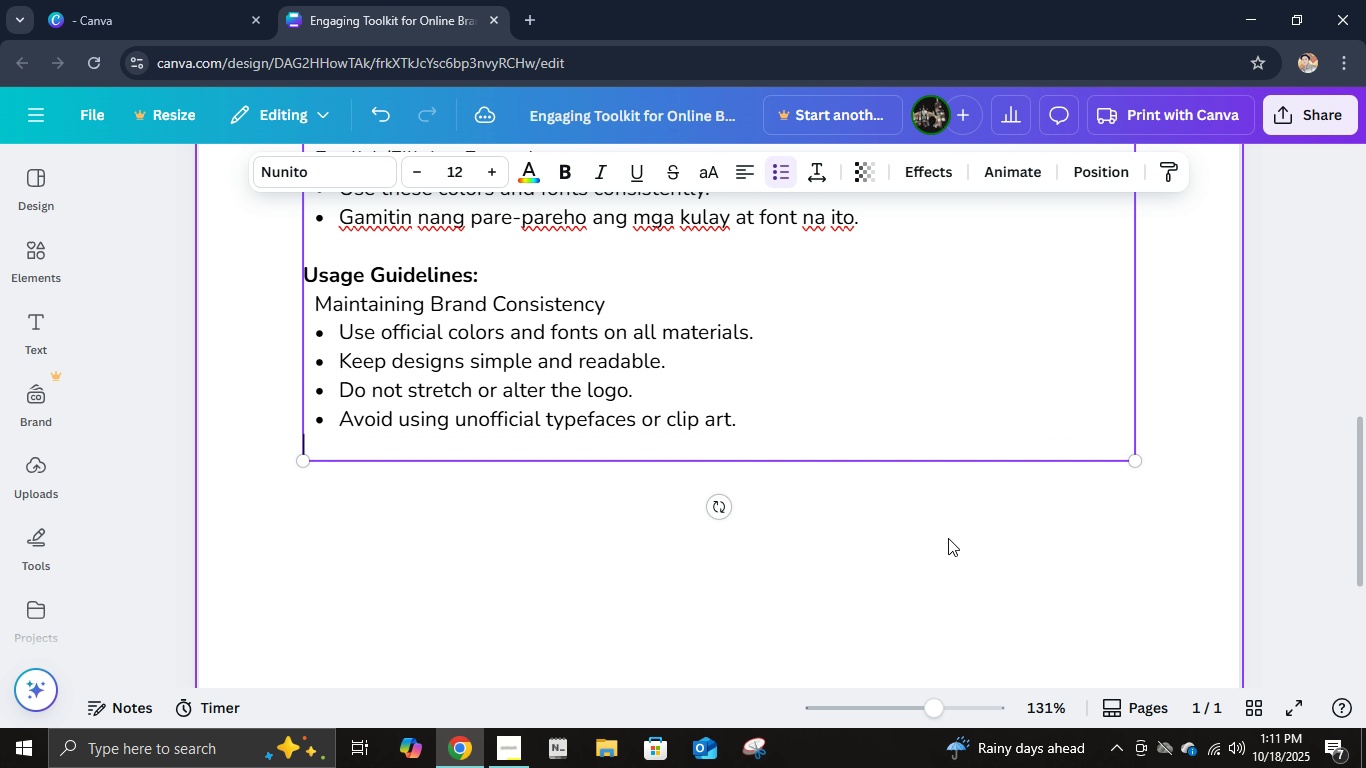 
key(Enter)
 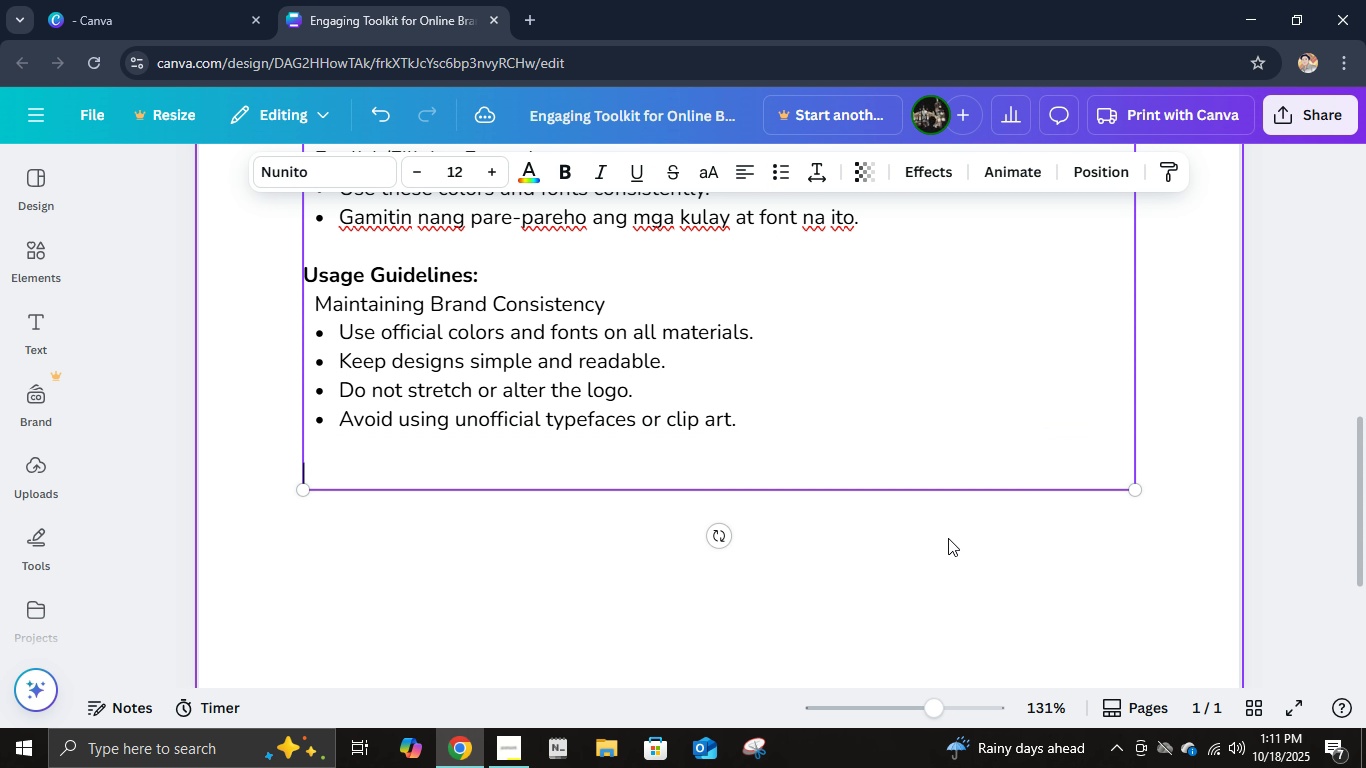 
key(Enter)
 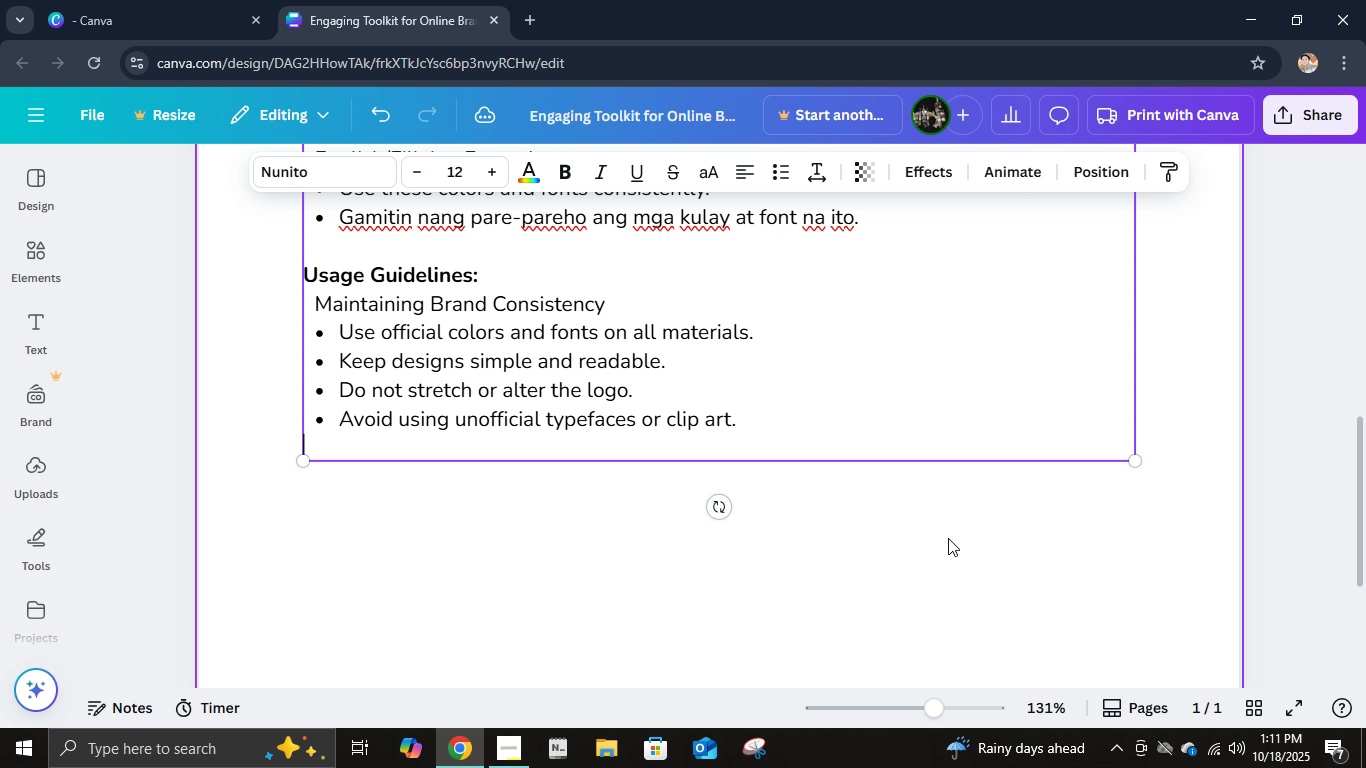 
key(Backspace)
type(  These rules ensure every visual feels part of one connected identity.)
 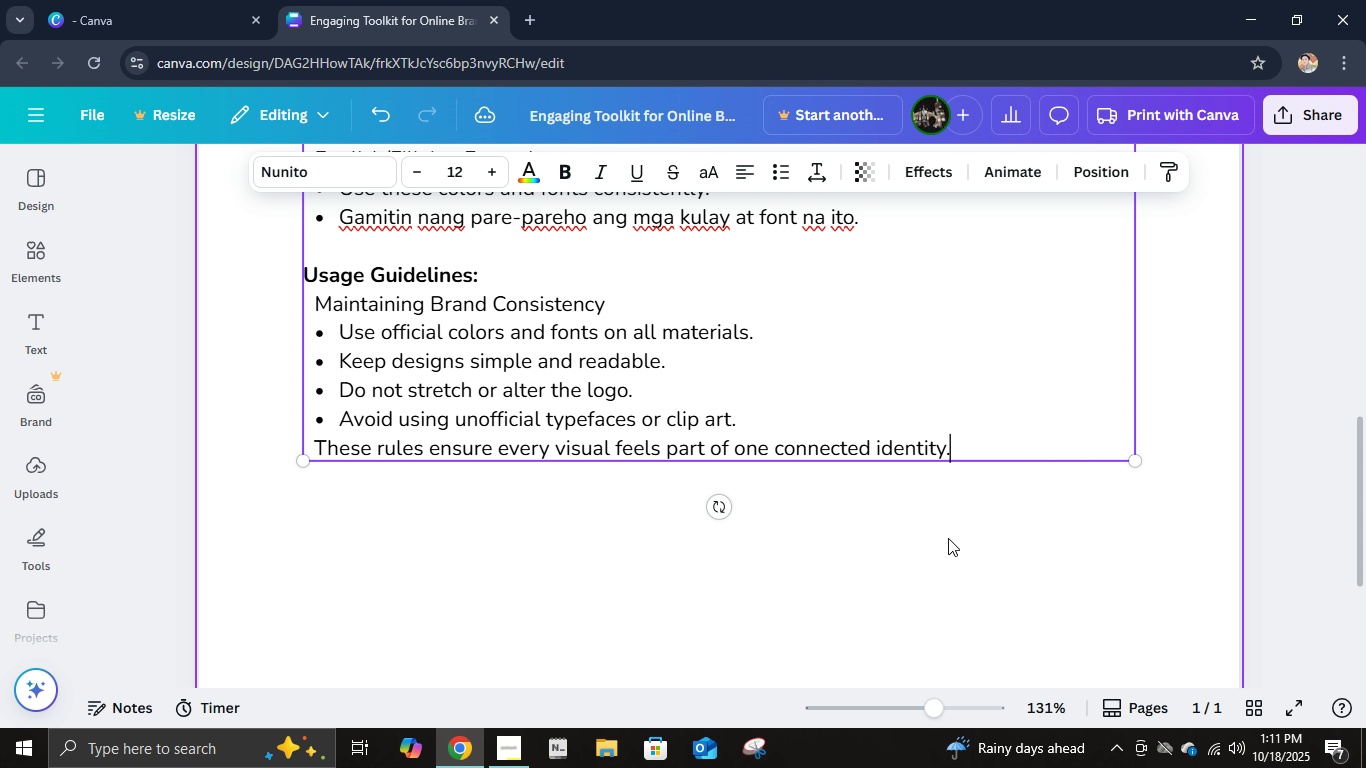 
key(Enter)
 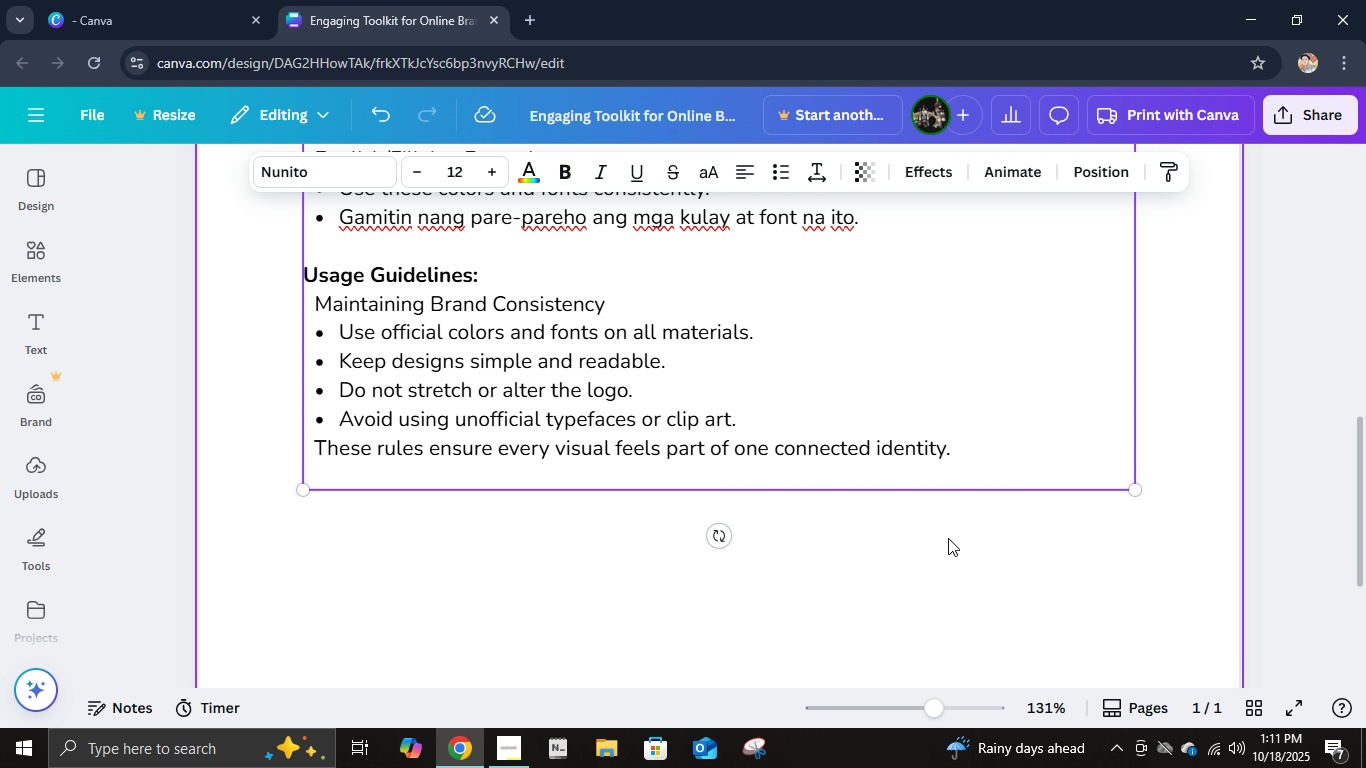 
type(  )
key(Backspace)
key(Backspace)
type(Footer Tip: a)
key(Backspace)
type(Available in English & Filipino for better accessibility.)
 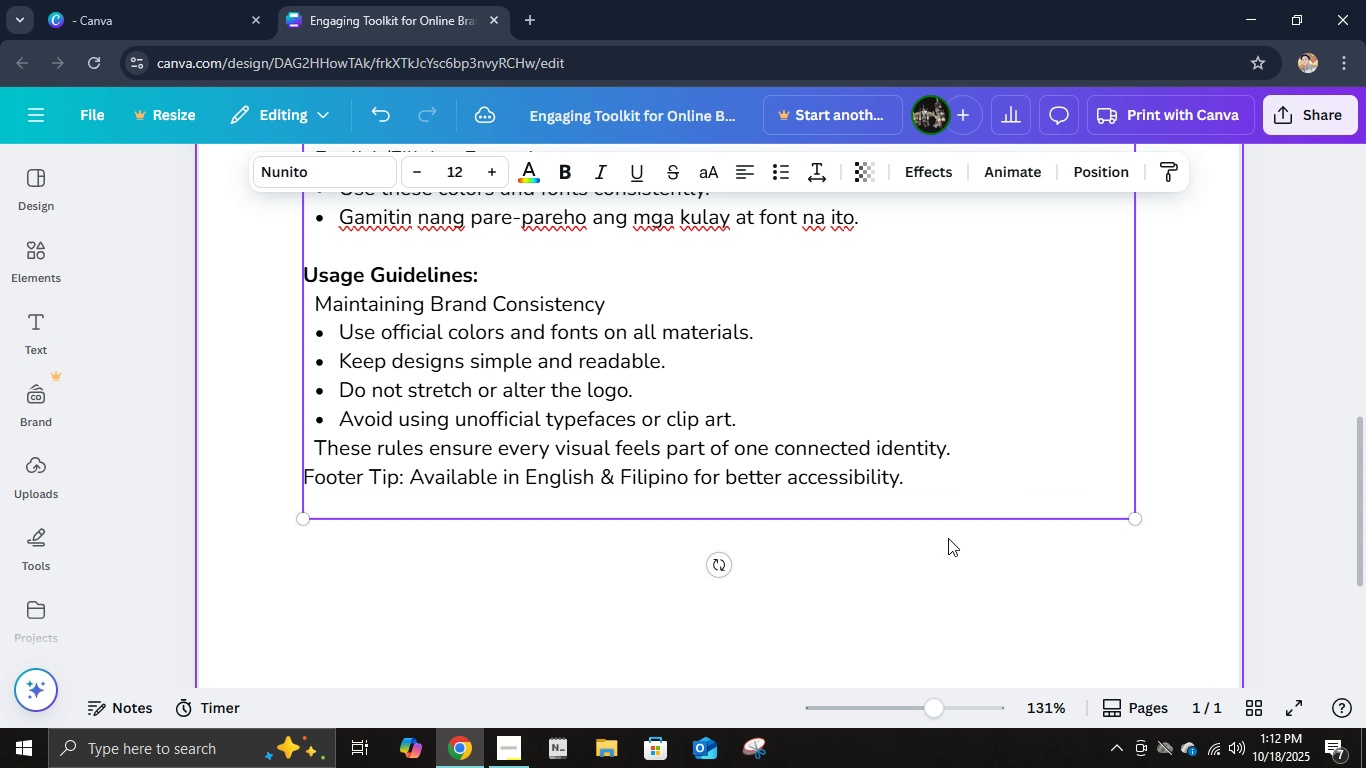 
 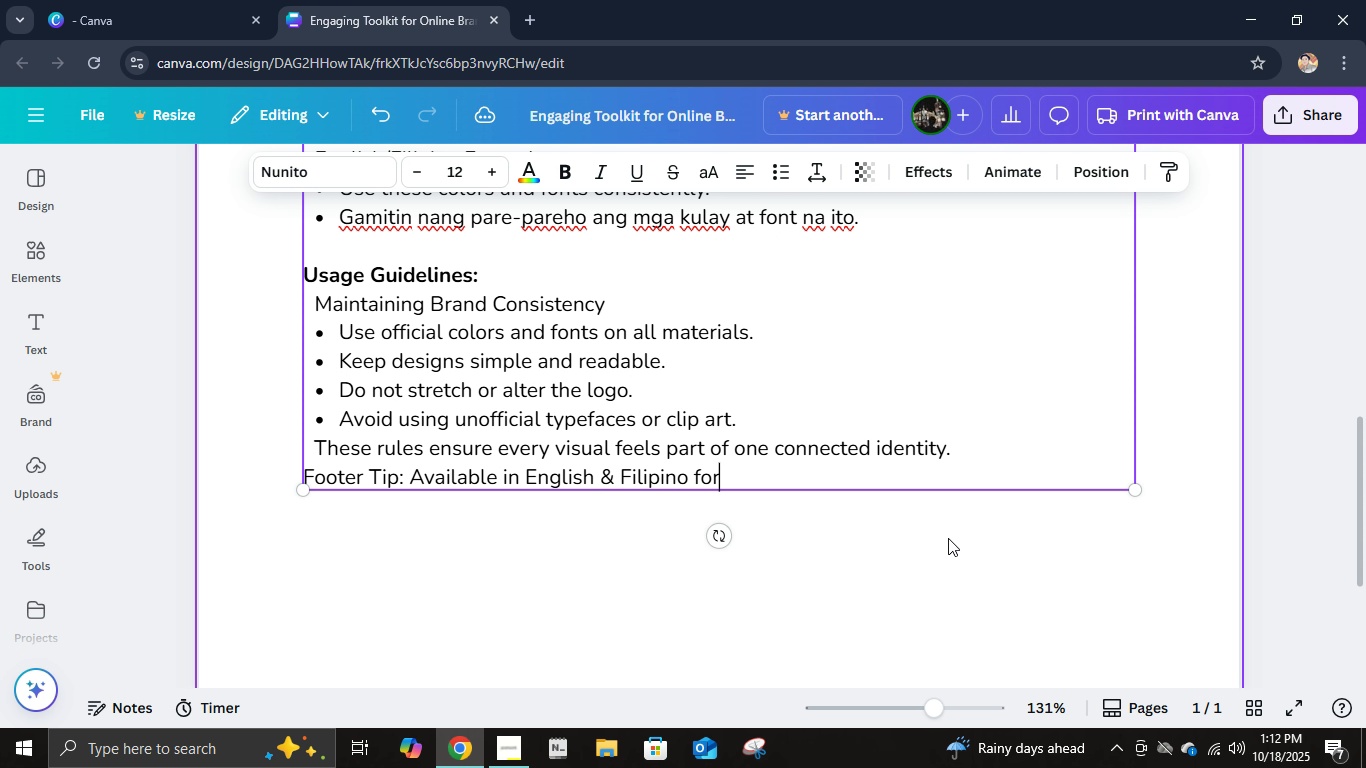 
key(Enter)
 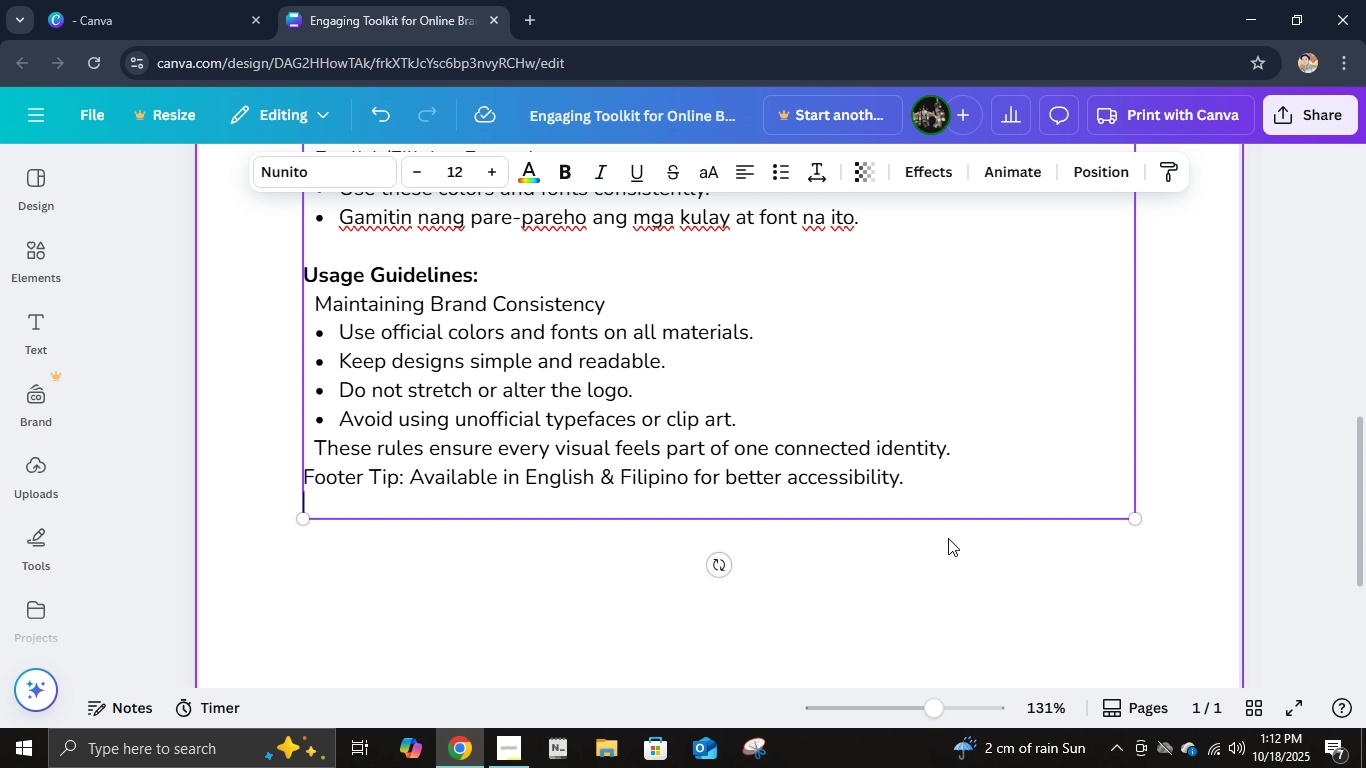 
wait(9.14)
 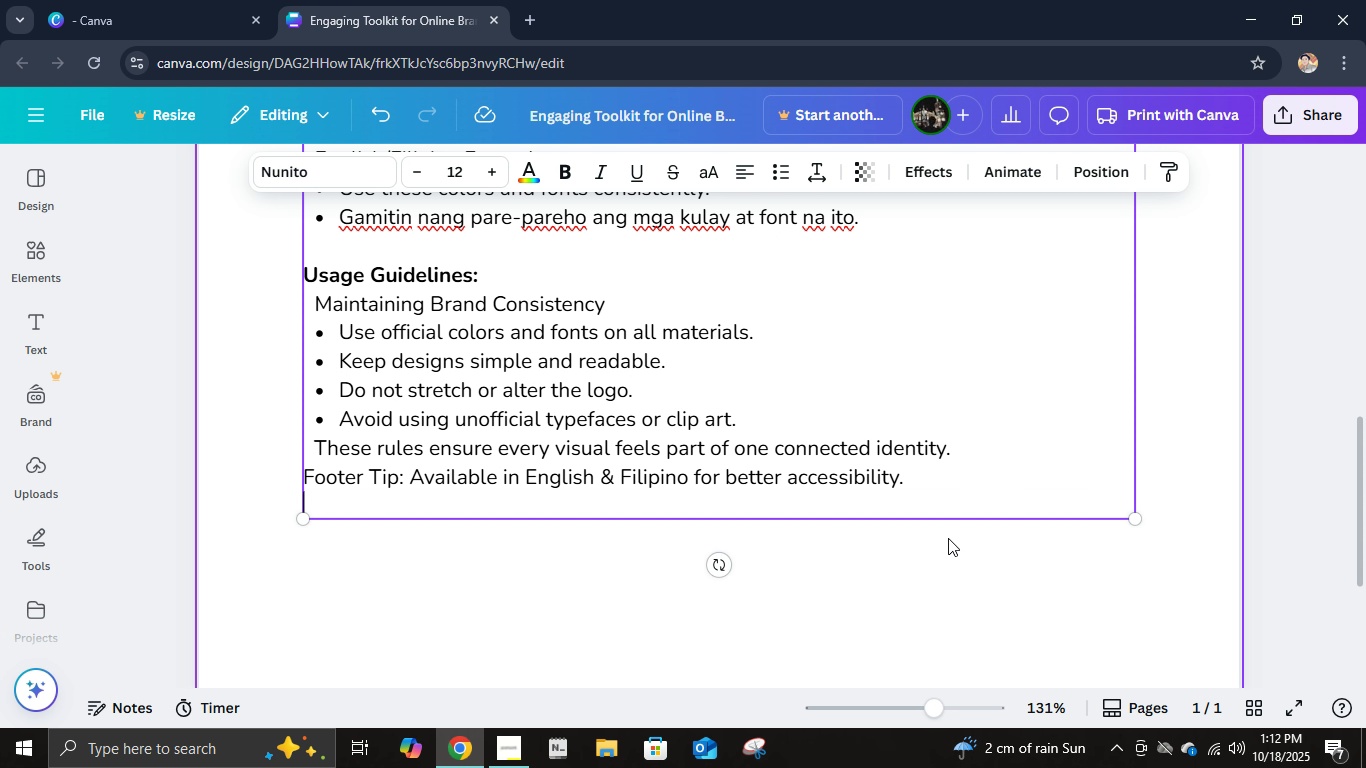 
scroll: coordinate [887, 446], scroll_direction: down, amount: 4.0
 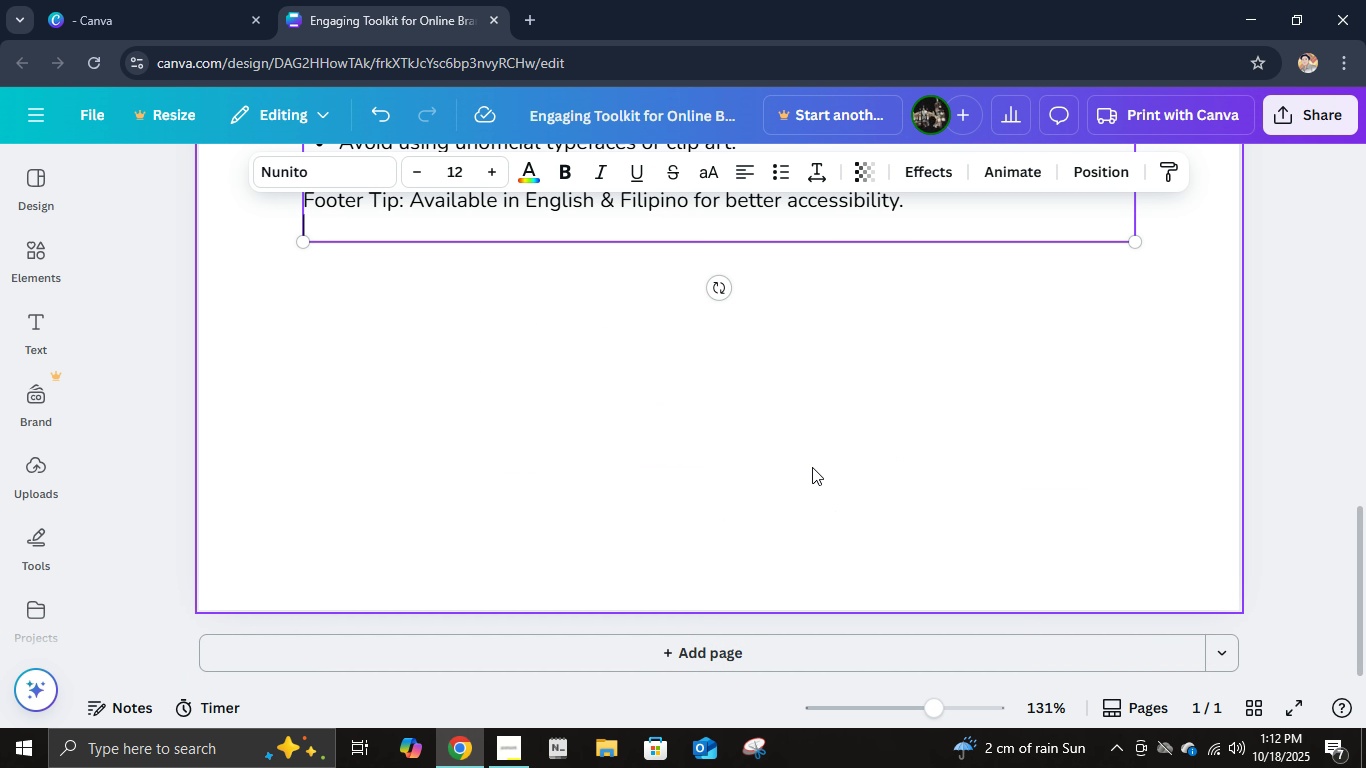 
scroll: coordinate [814, 472], scroll_direction: up, amount: 5.0
 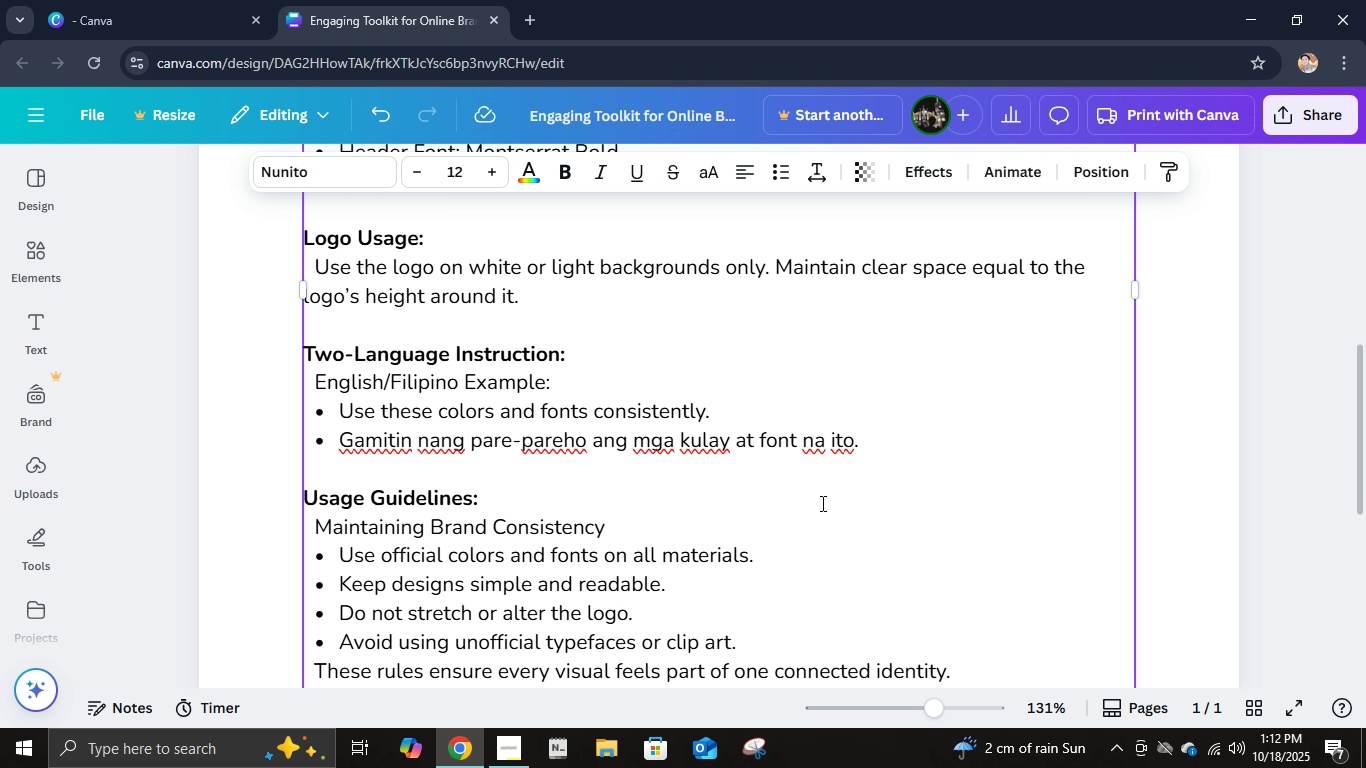 
scroll: coordinate [912, 541], scroll_direction: down, amount: 7.0
 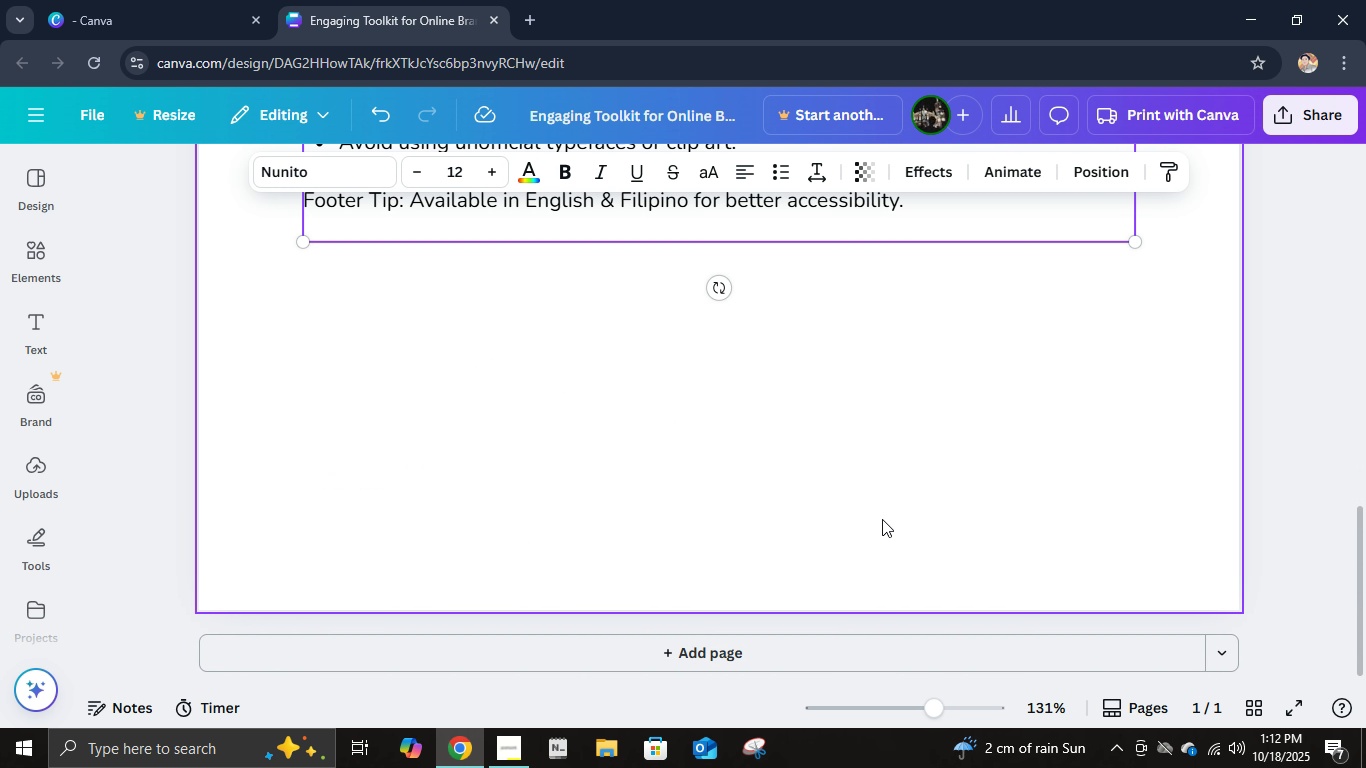 
scroll: coordinate [872, 483], scroll_direction: up, amount: 4.0
 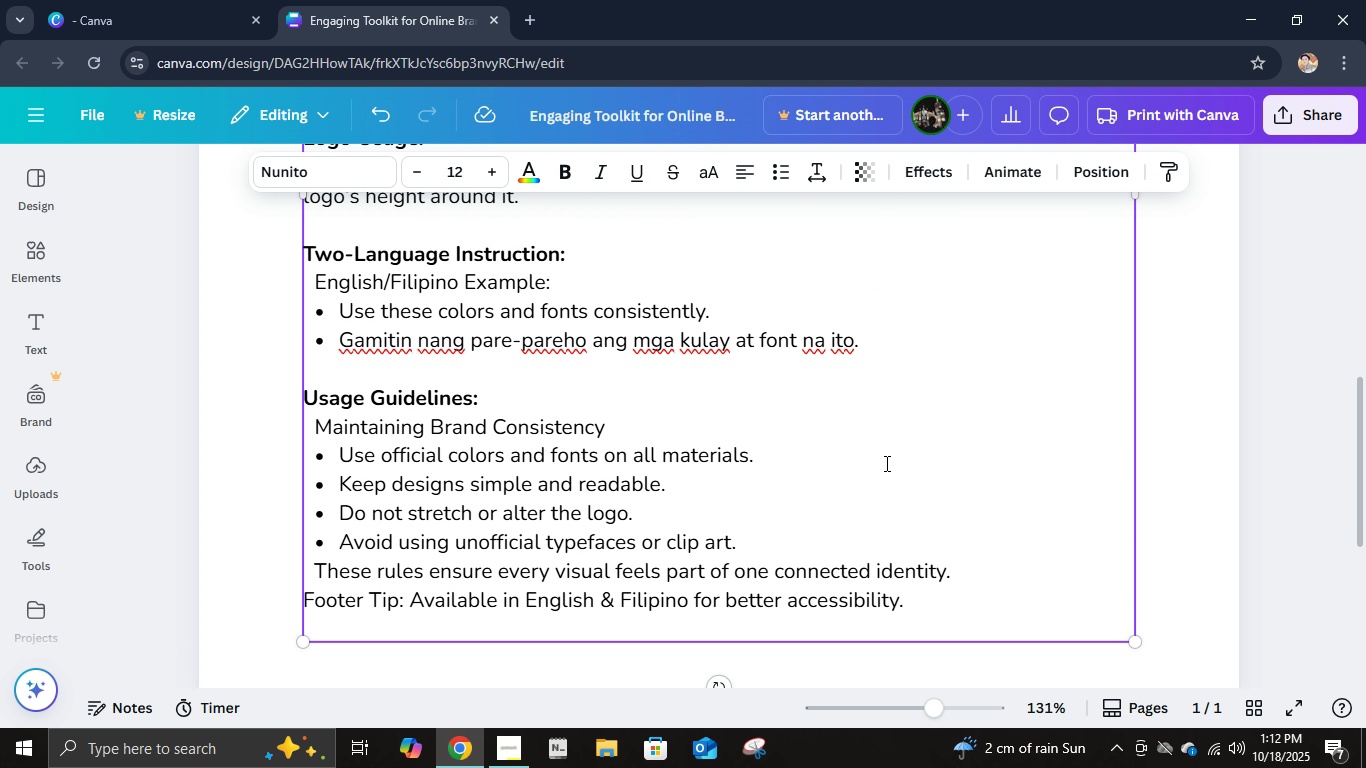 
scroll: coordinate [885, 463], scroll_direction: down, amount: 2.0
 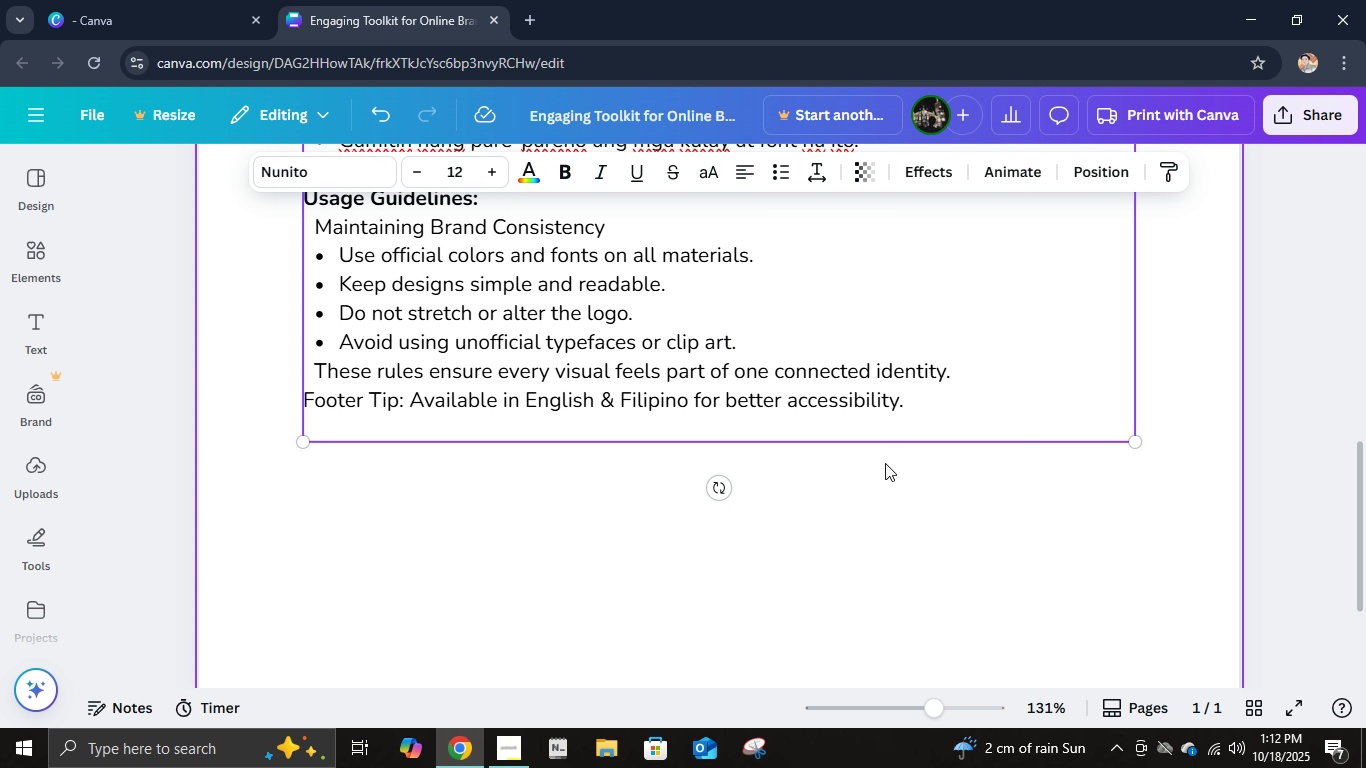 
wait(13.54)
 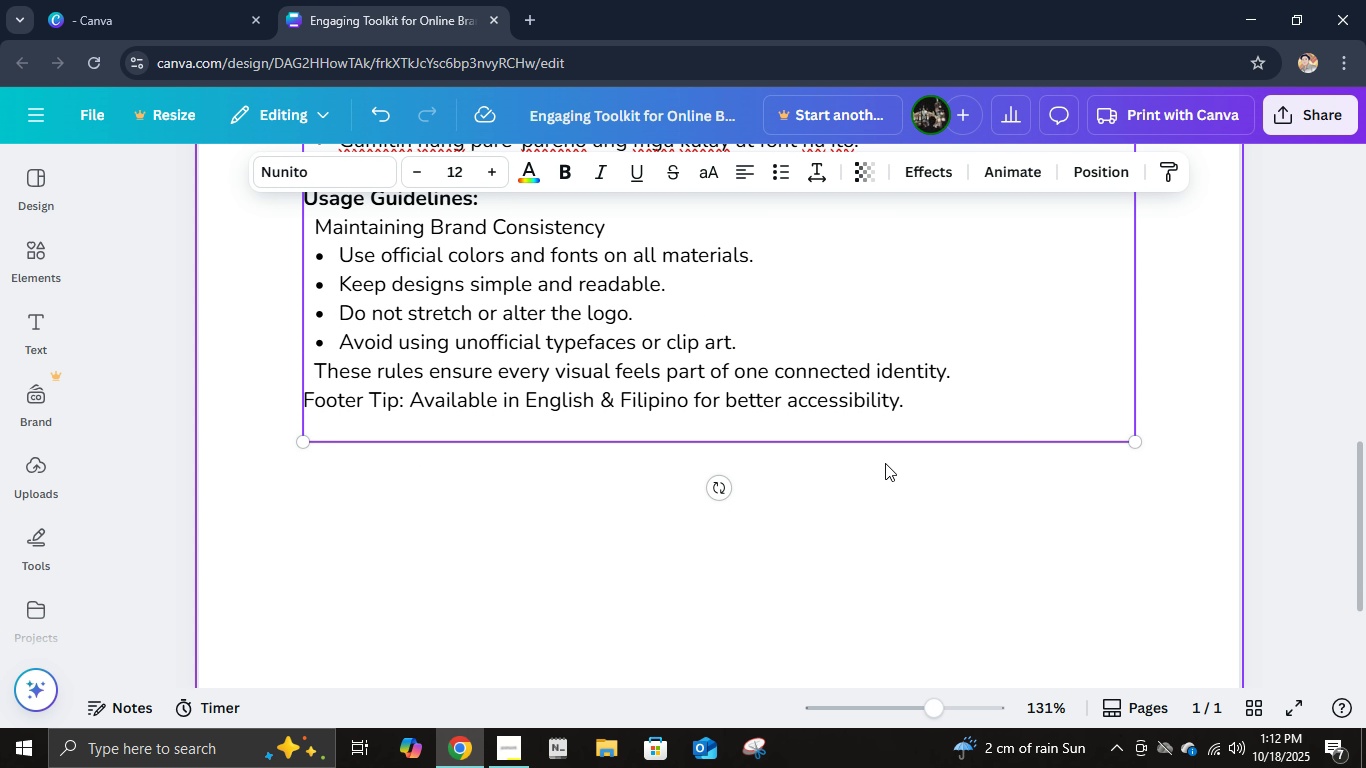 
scroll: coordinate [887, 463], scroll_direction: down, amount: 3.0
 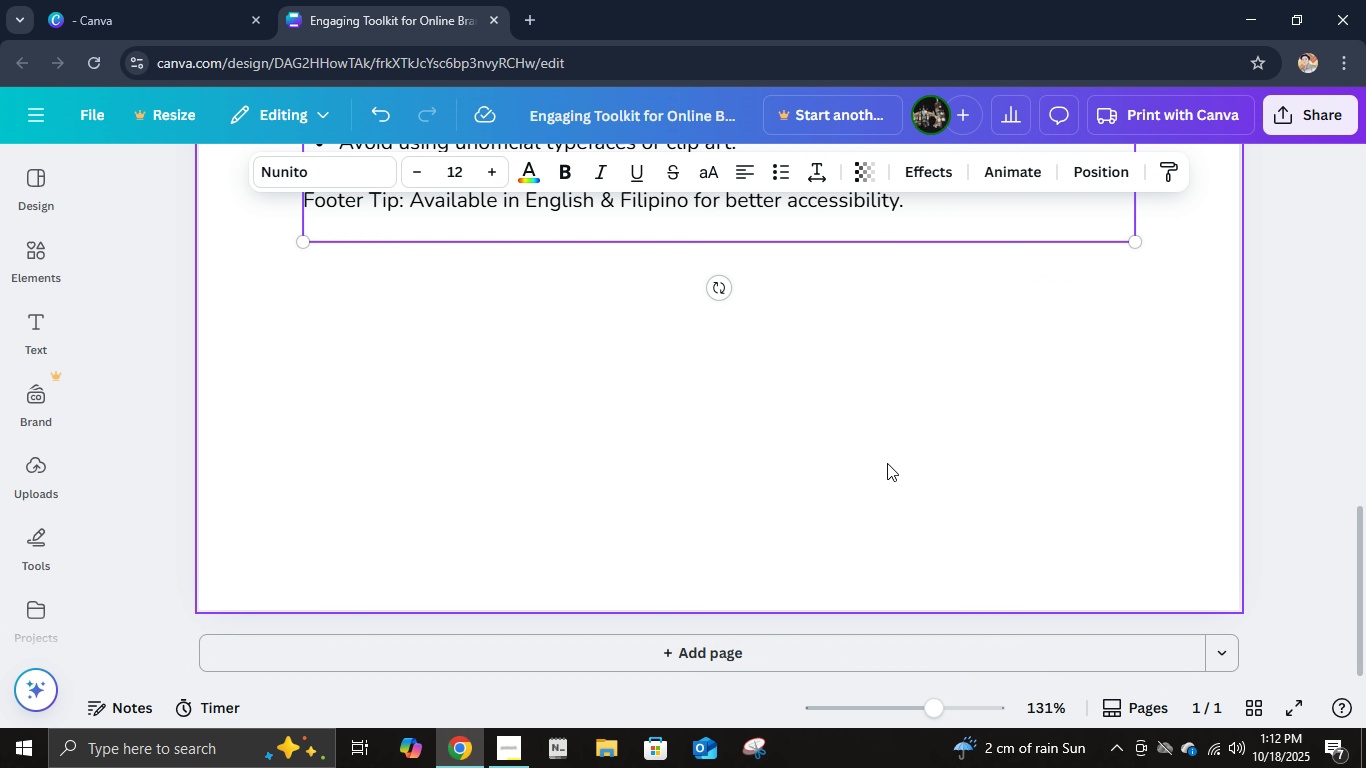 
wait(5.76)
 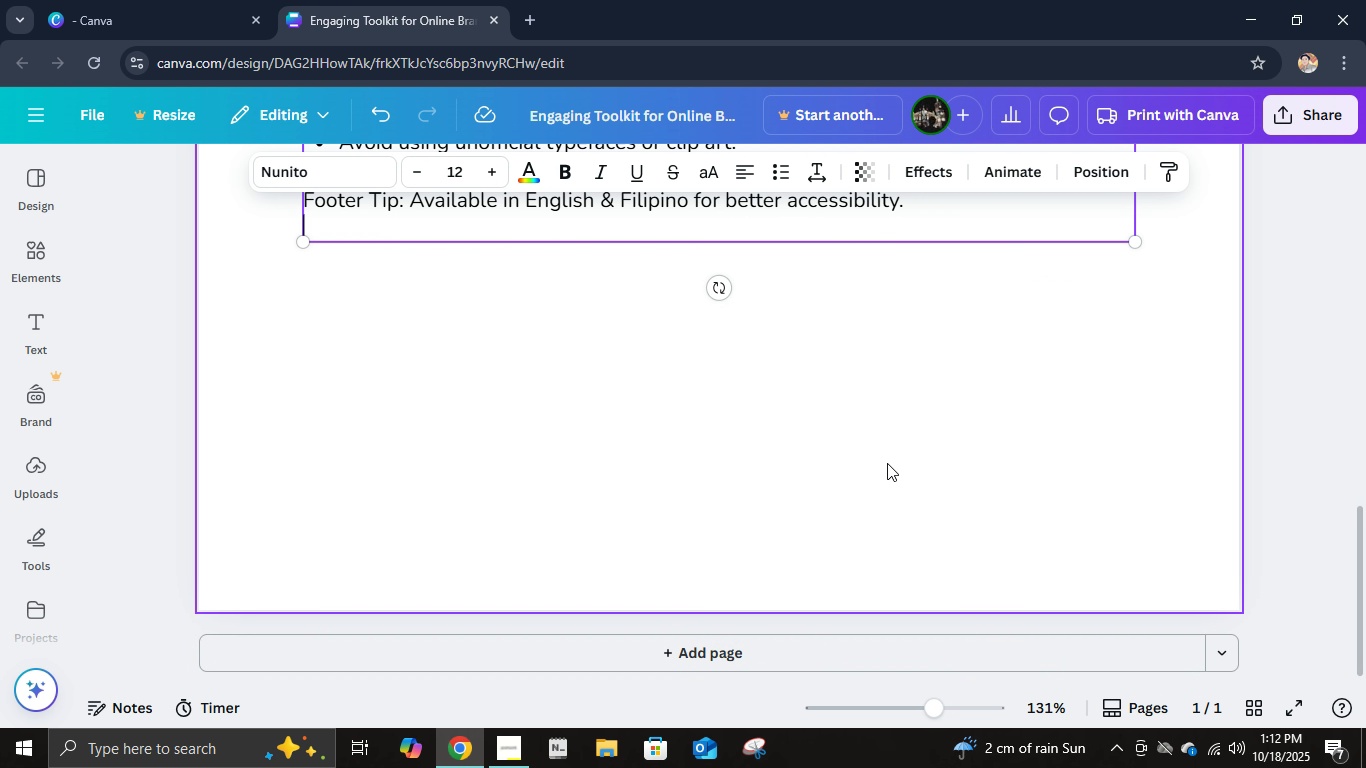 
scroll: coordinate [887, 463], scroll_direction: down, amount: 1.0
 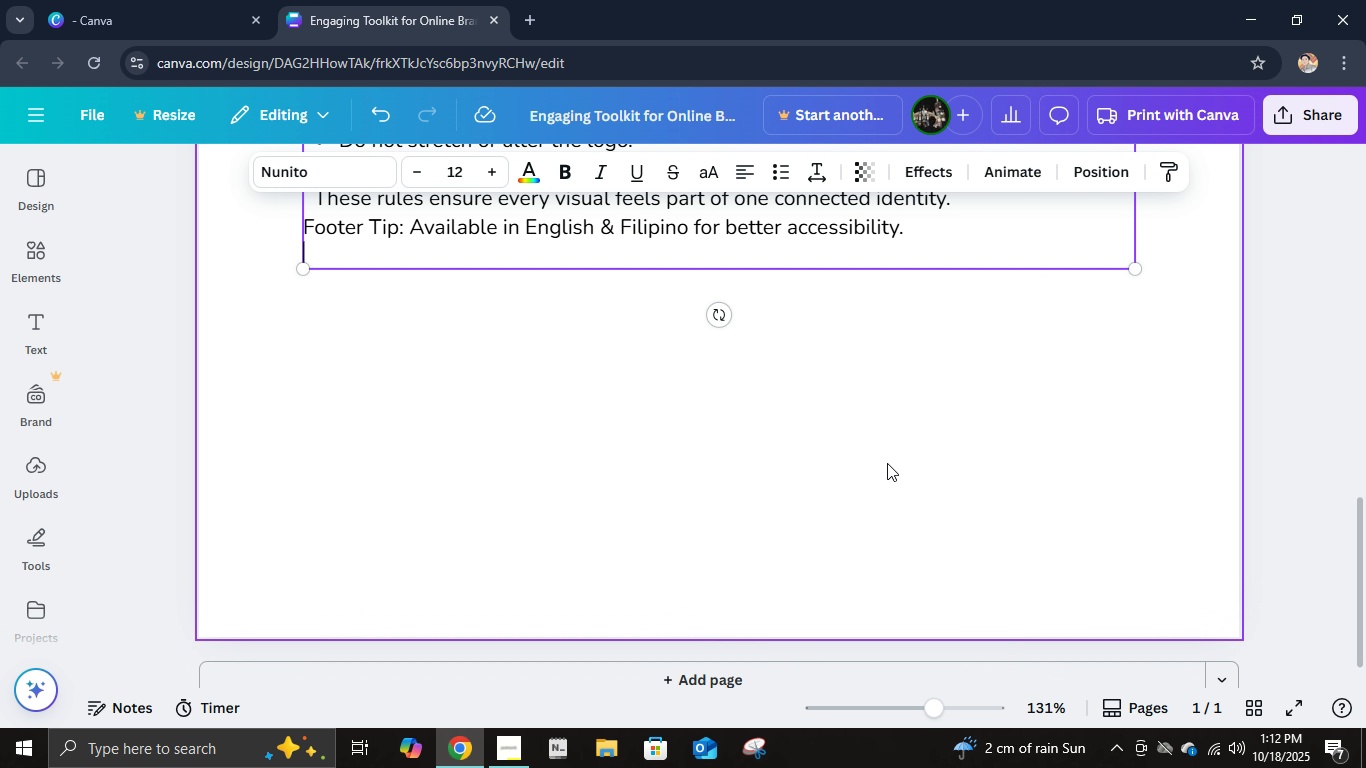 
scroll: coordinate [887, 463], scroll_direction: up, amount: 1.0
 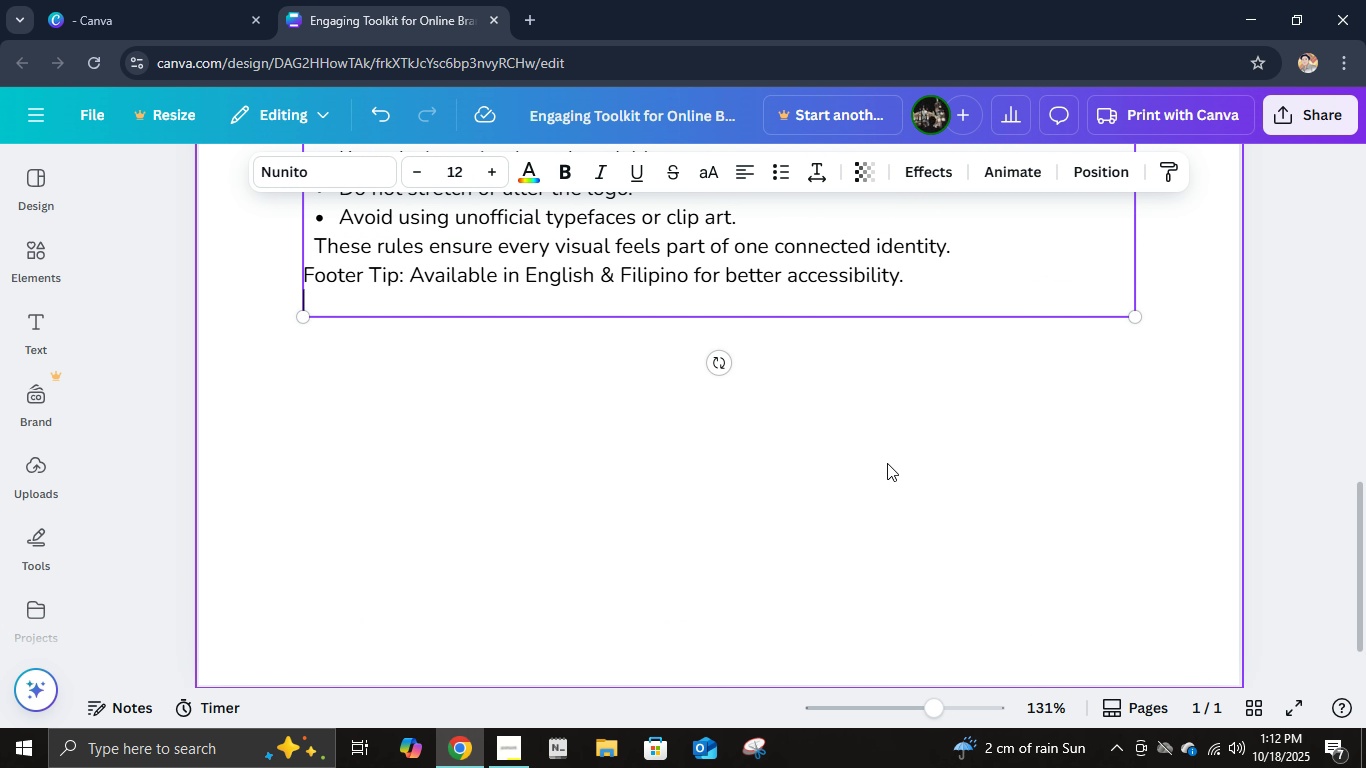 
scroll: coordinate [887, 463], scroll_direction: down, amount: 3.0
 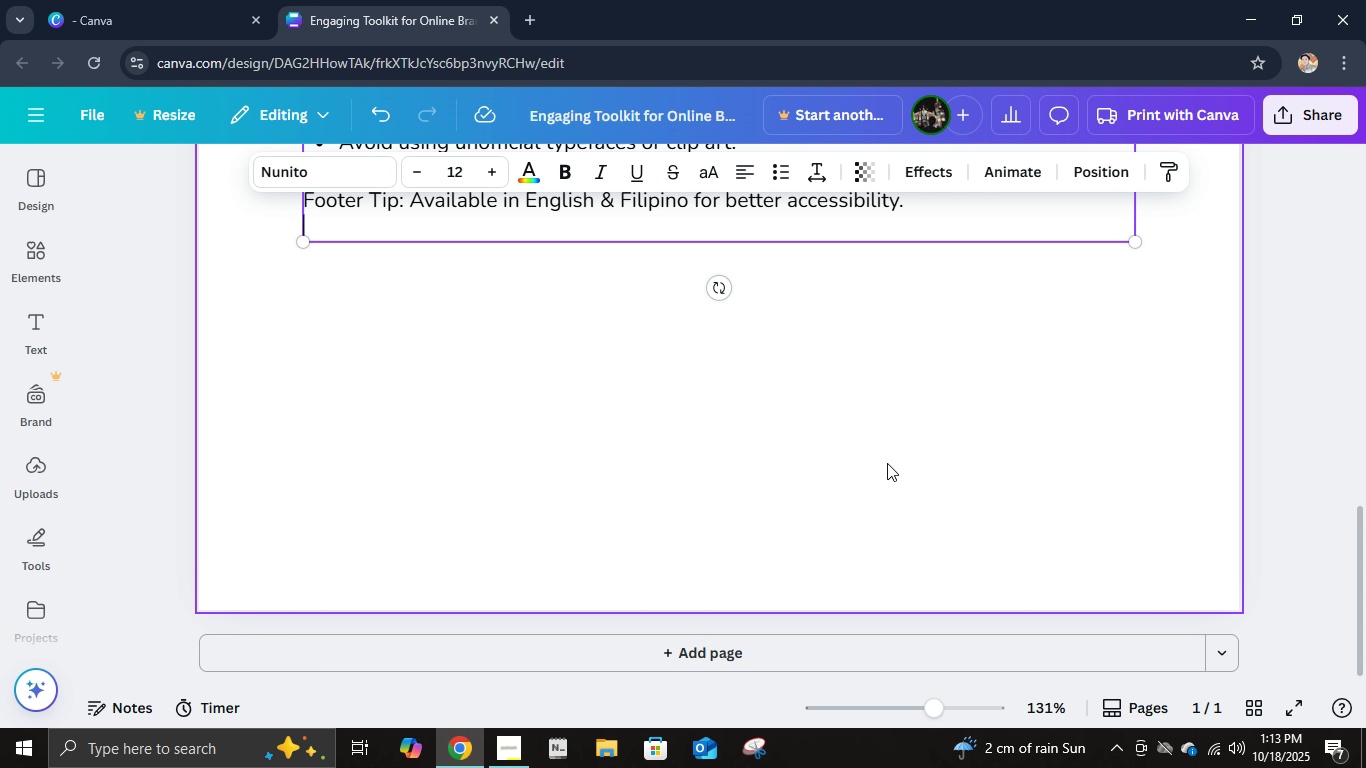 
wait(7.12)
 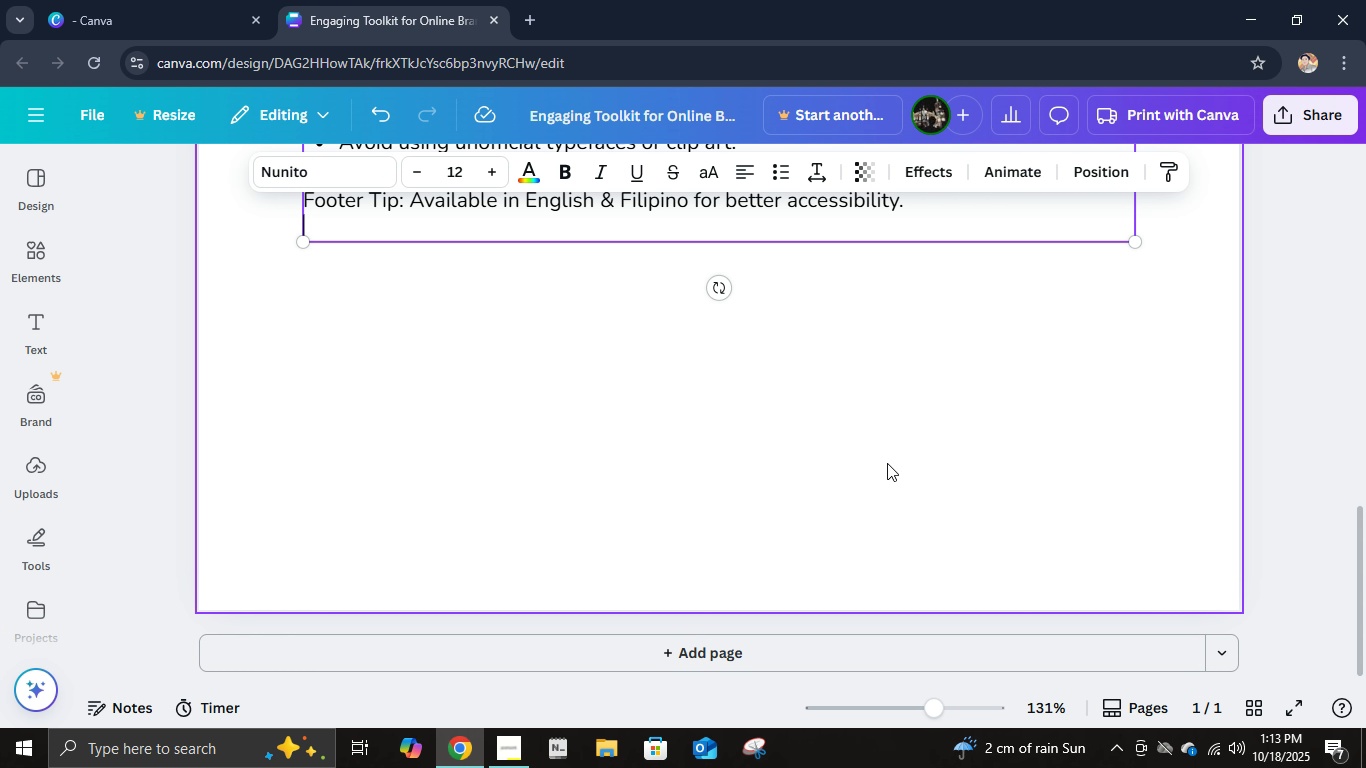 
scroll: coordinate [735, 477], scroll_direction: down, amount: 2.0
 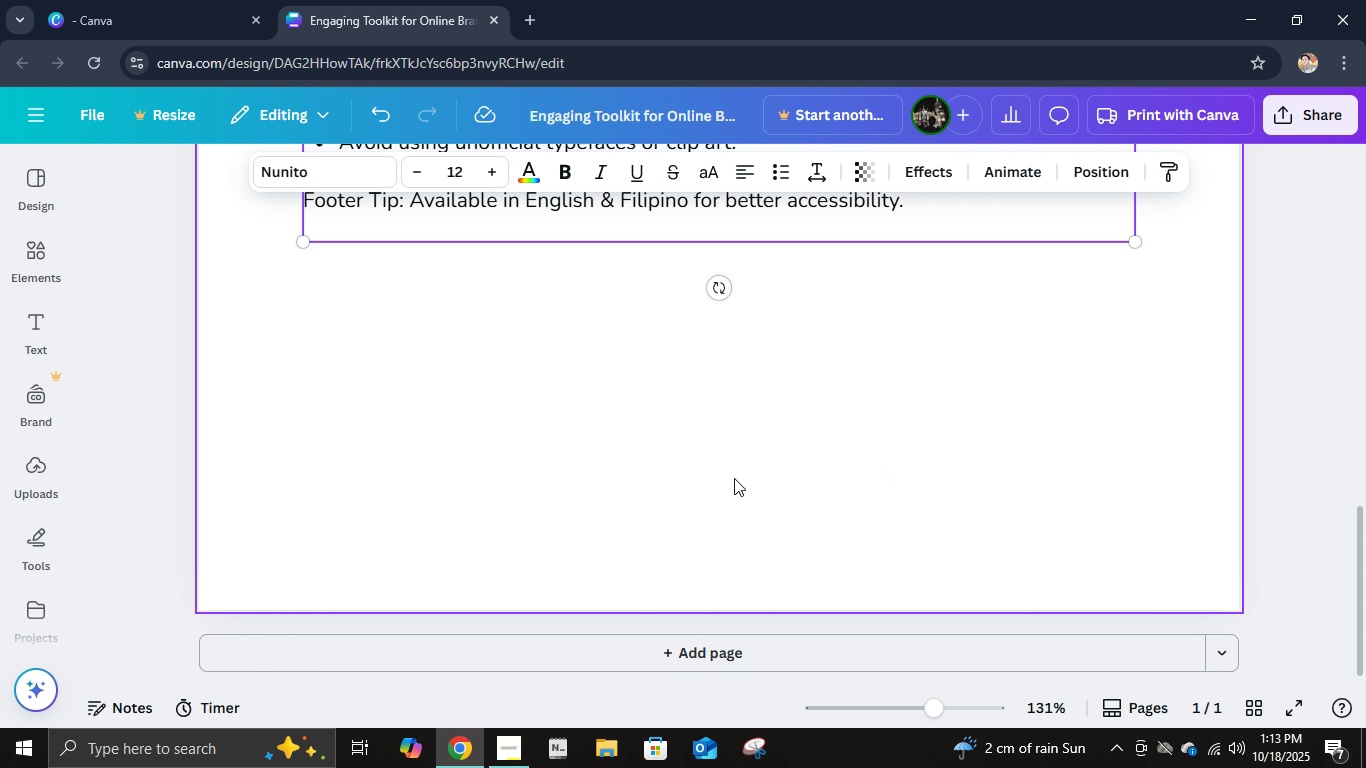 
wait(8.13)
 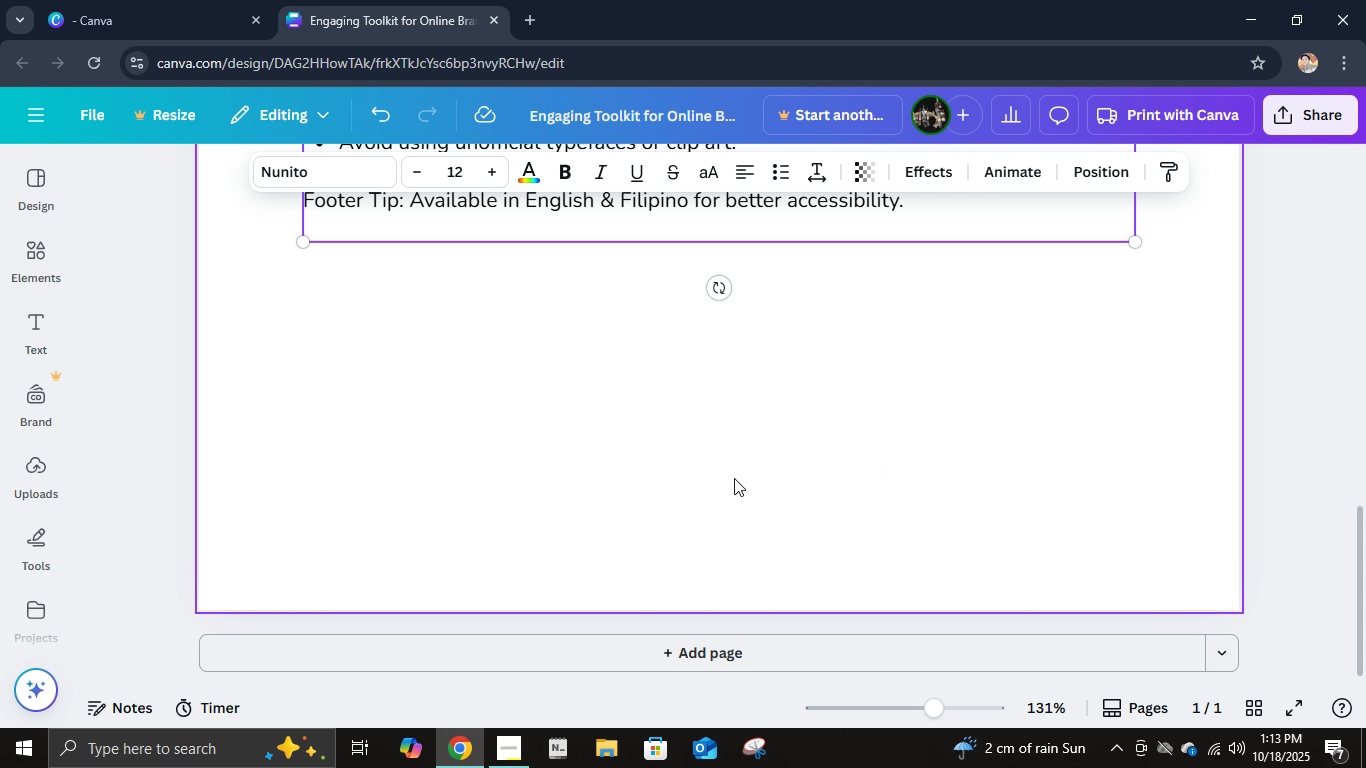 
mouse_move([130, 645])
 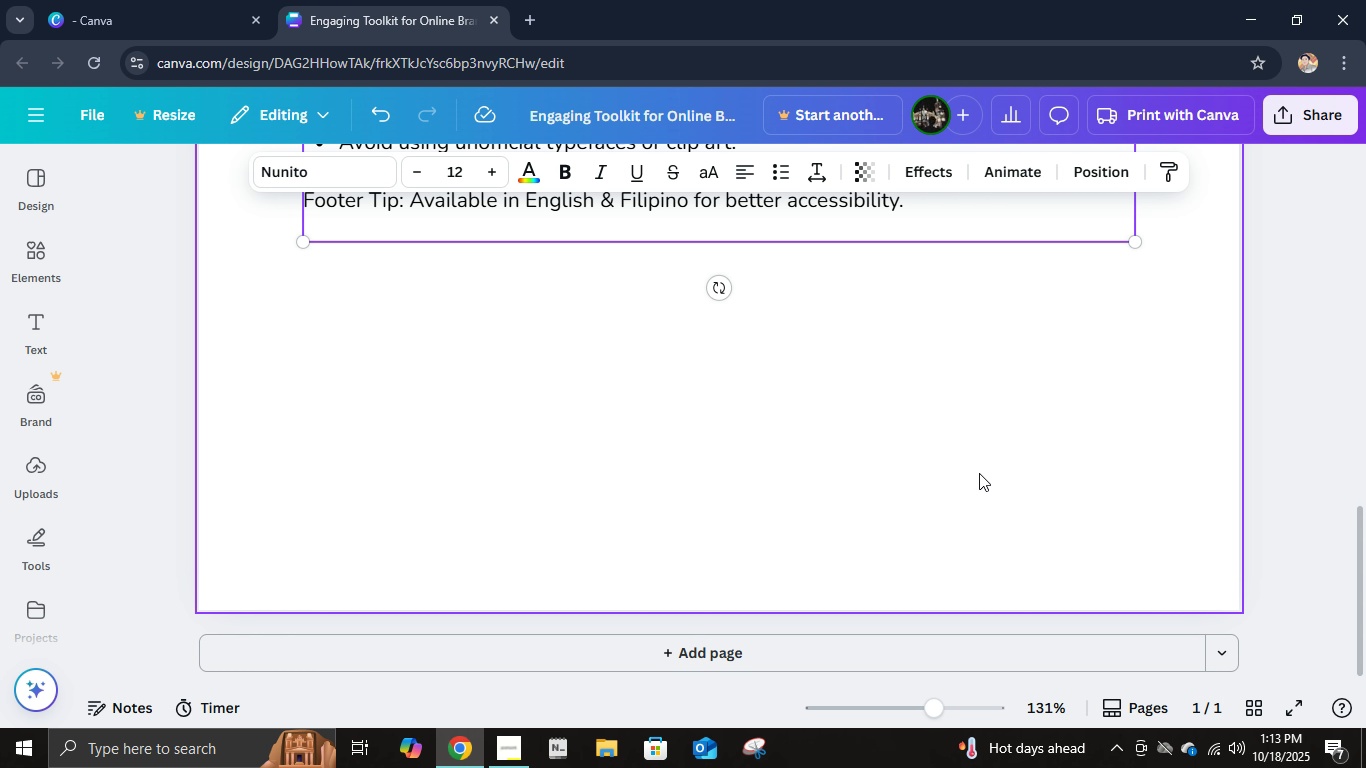 
wait(21.87)
 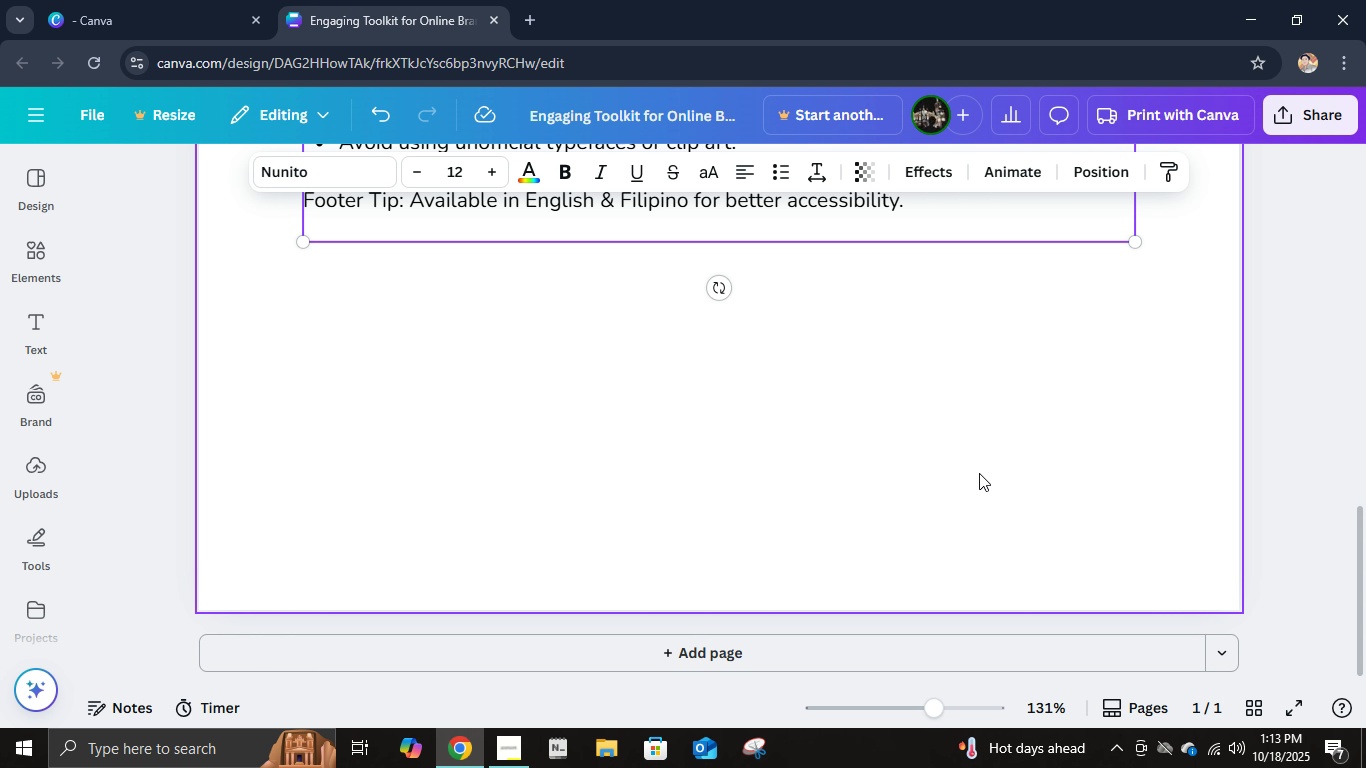 
scroll: coordinate [871, 368], scroll_direction: up, amount: 2.0
 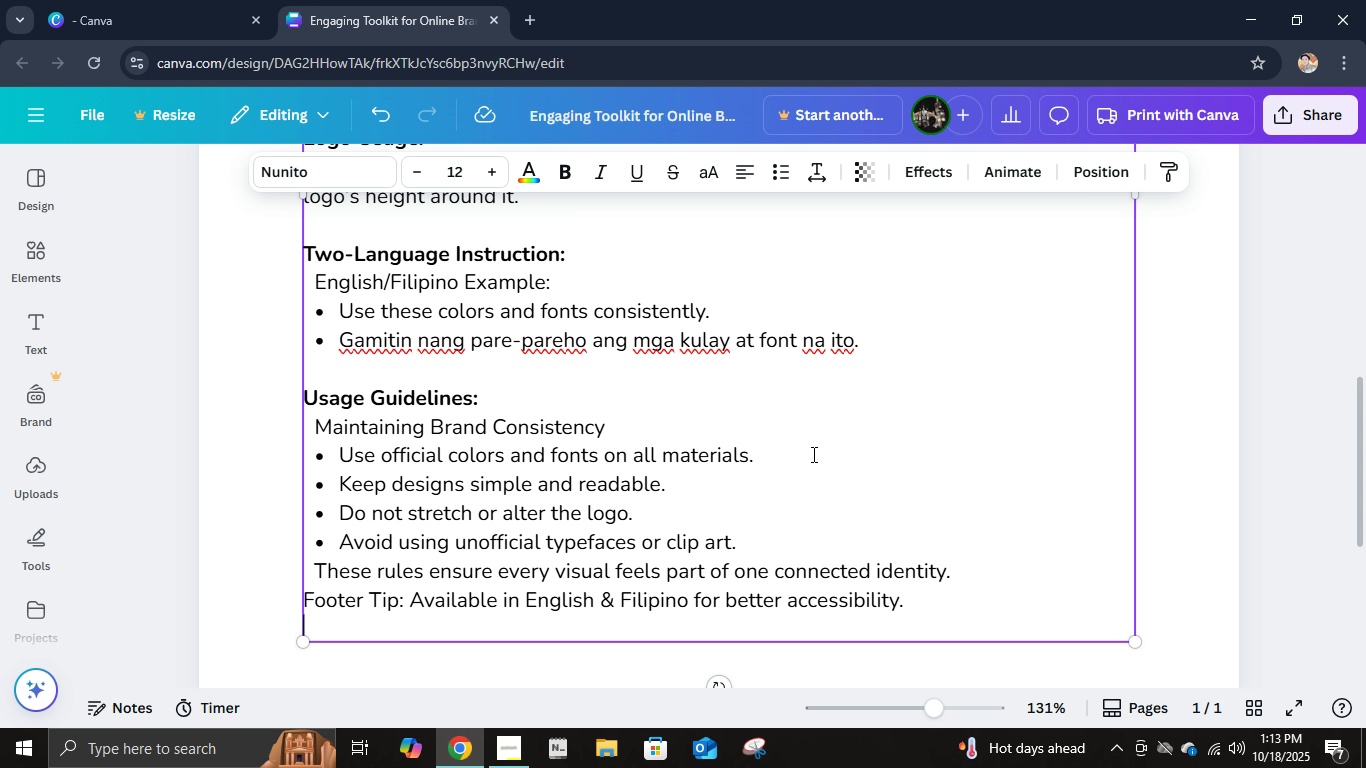 
wait(6.71)
 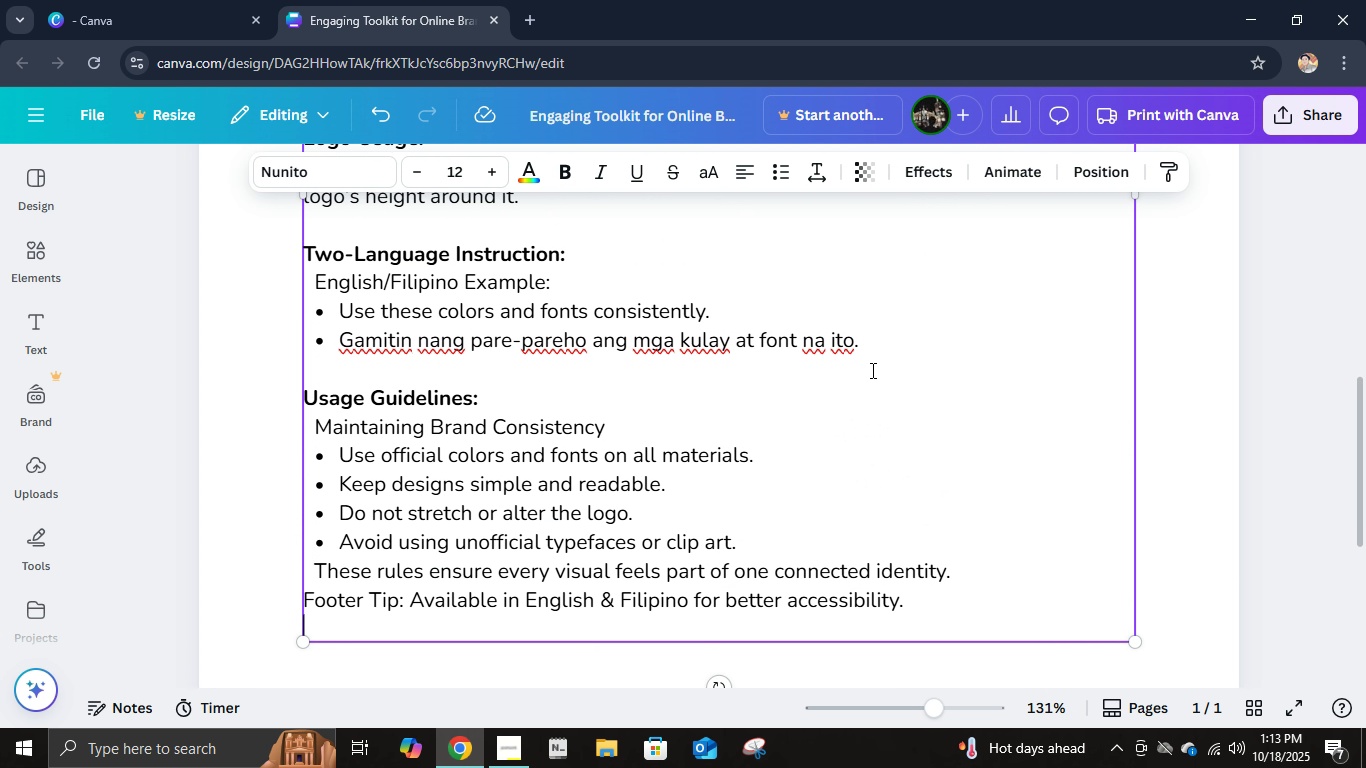 
left_click([524, 744])